 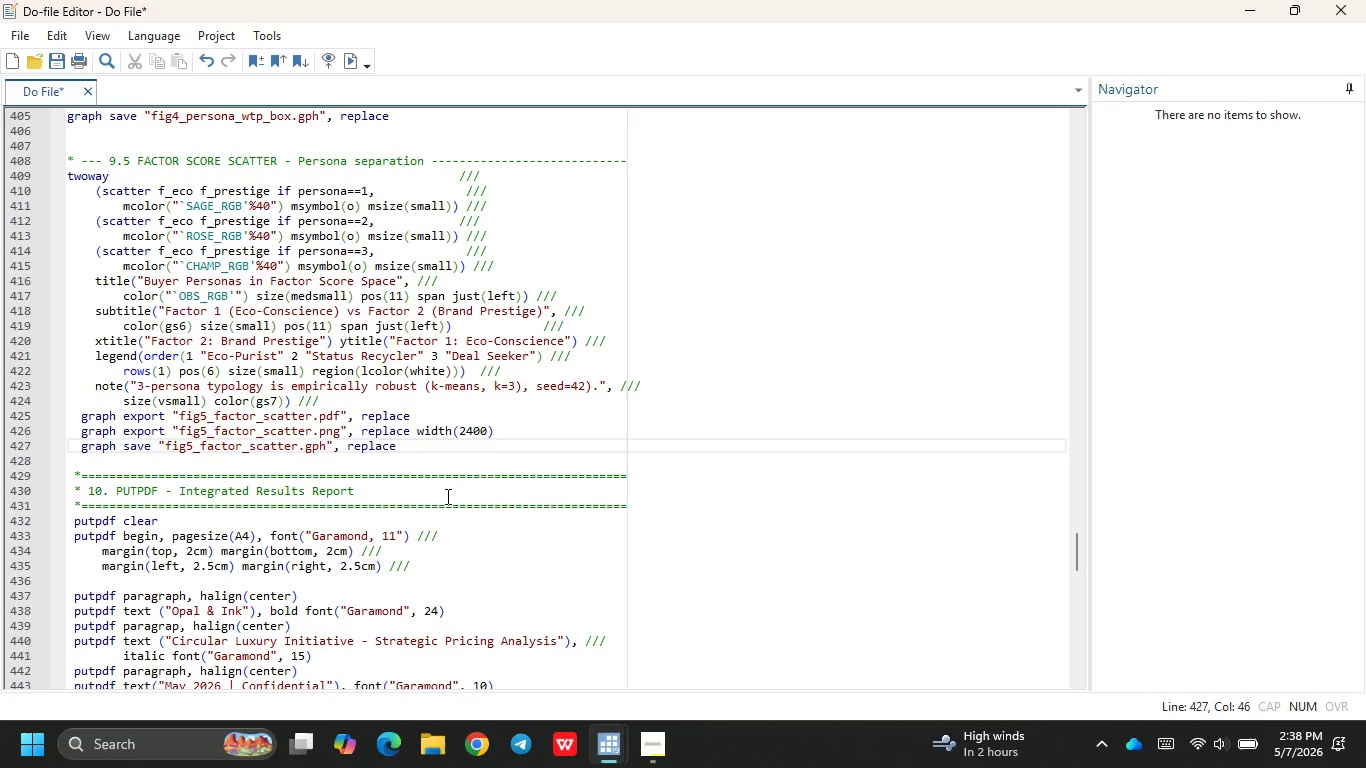 
mouse_move([607, 725])
 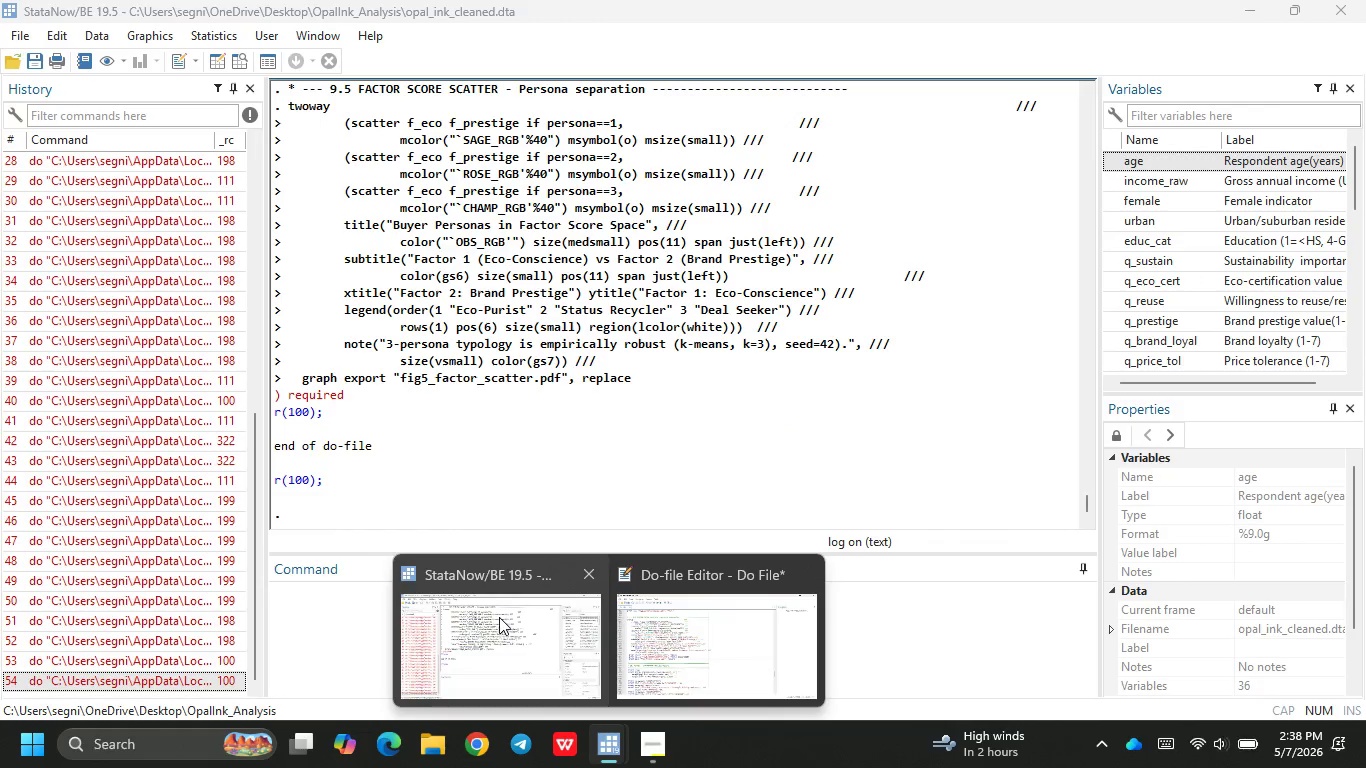 
left_click([496, 618])
 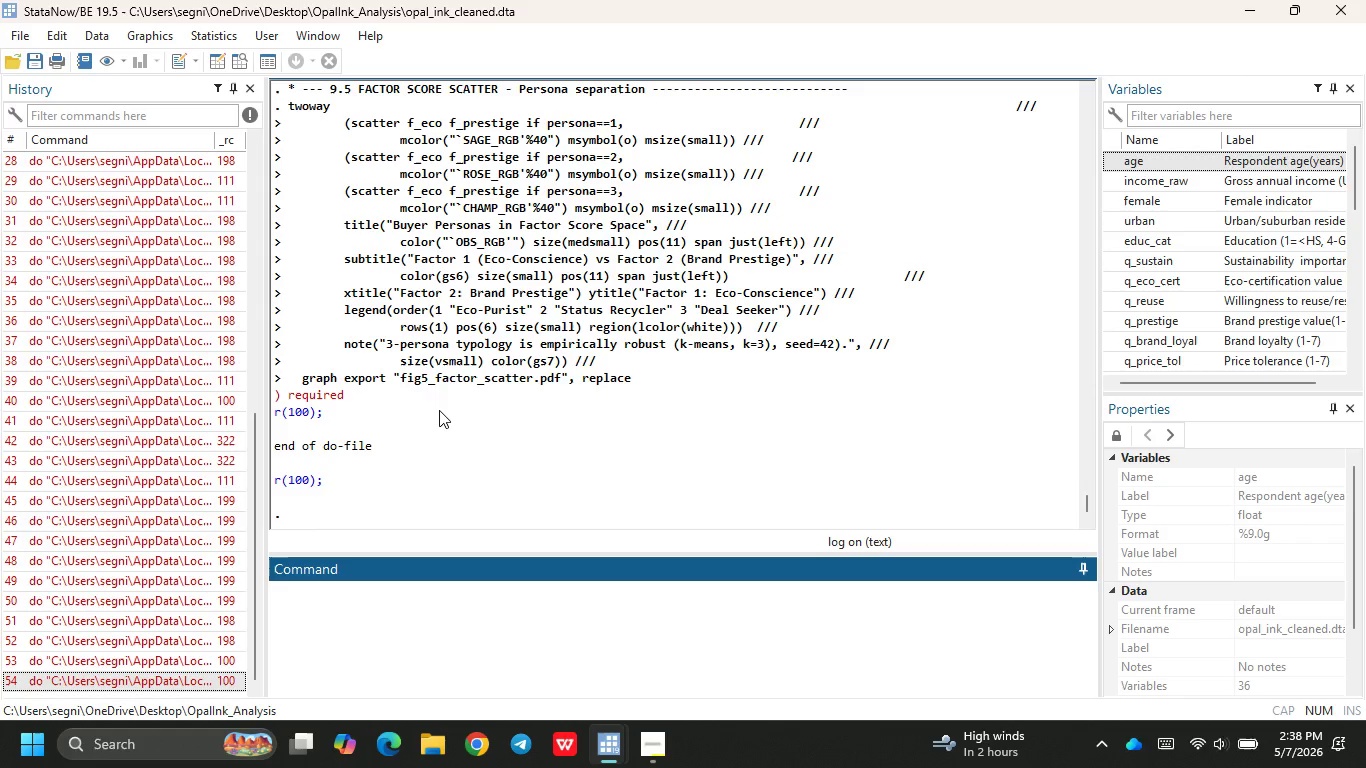 
wait(5.28)
 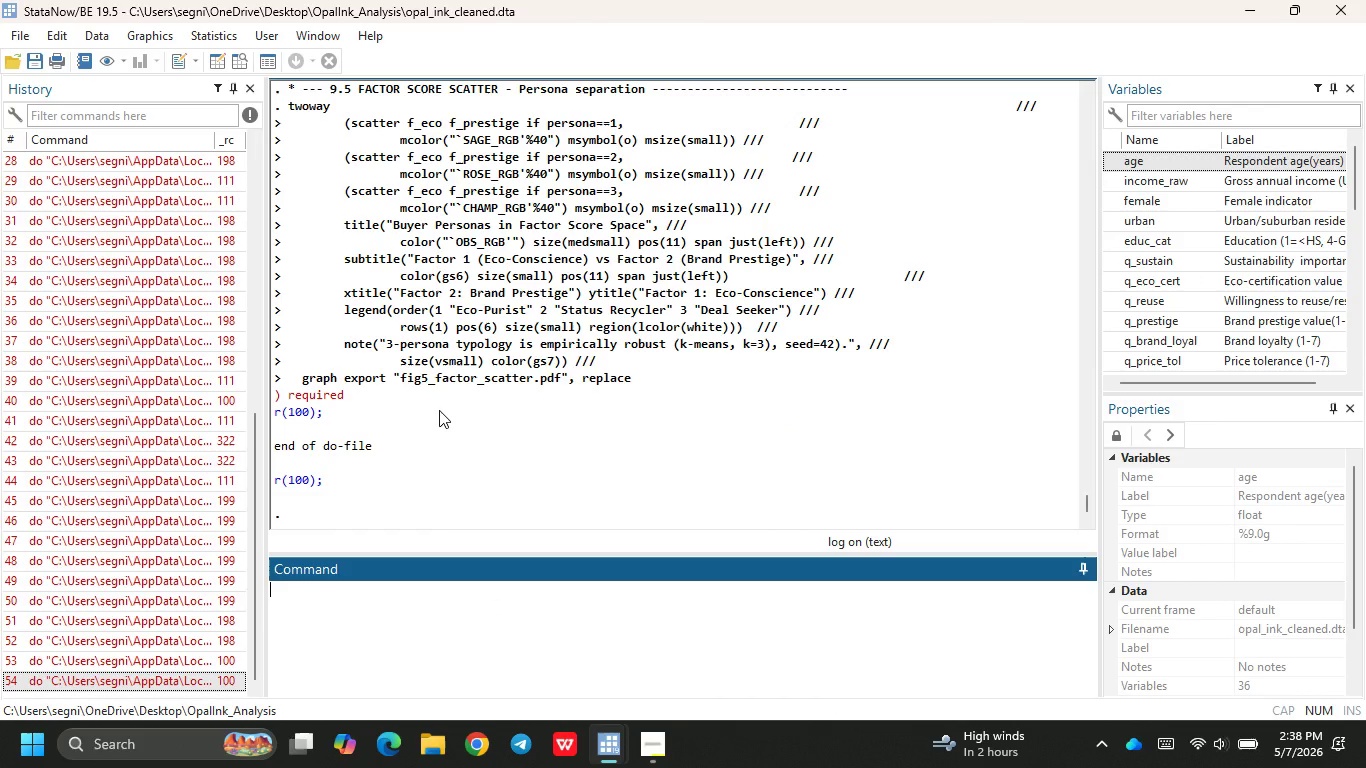 
mouse_move([617, 755])
 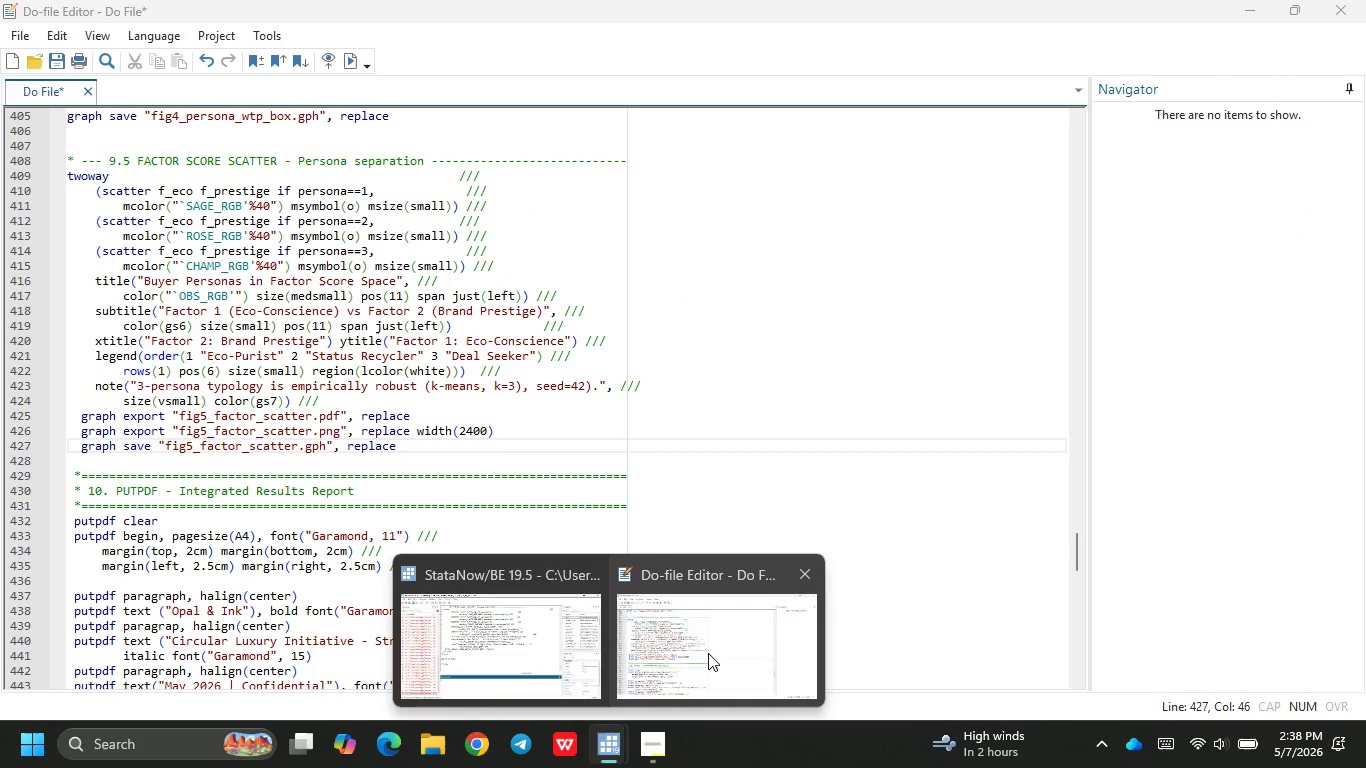 
left_click([708, 653])
 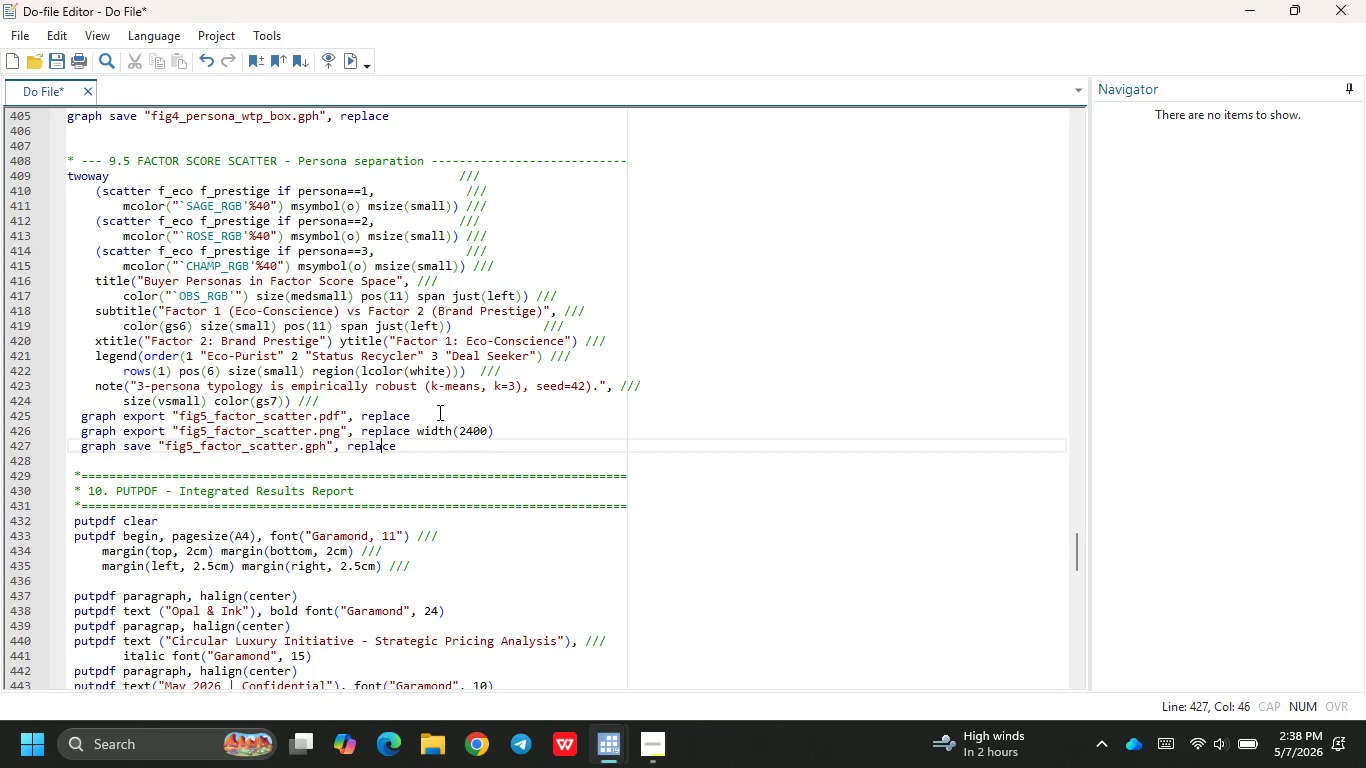 
scroll: coordinate [438, 412], scroll_direction: up, amount: 5.0
 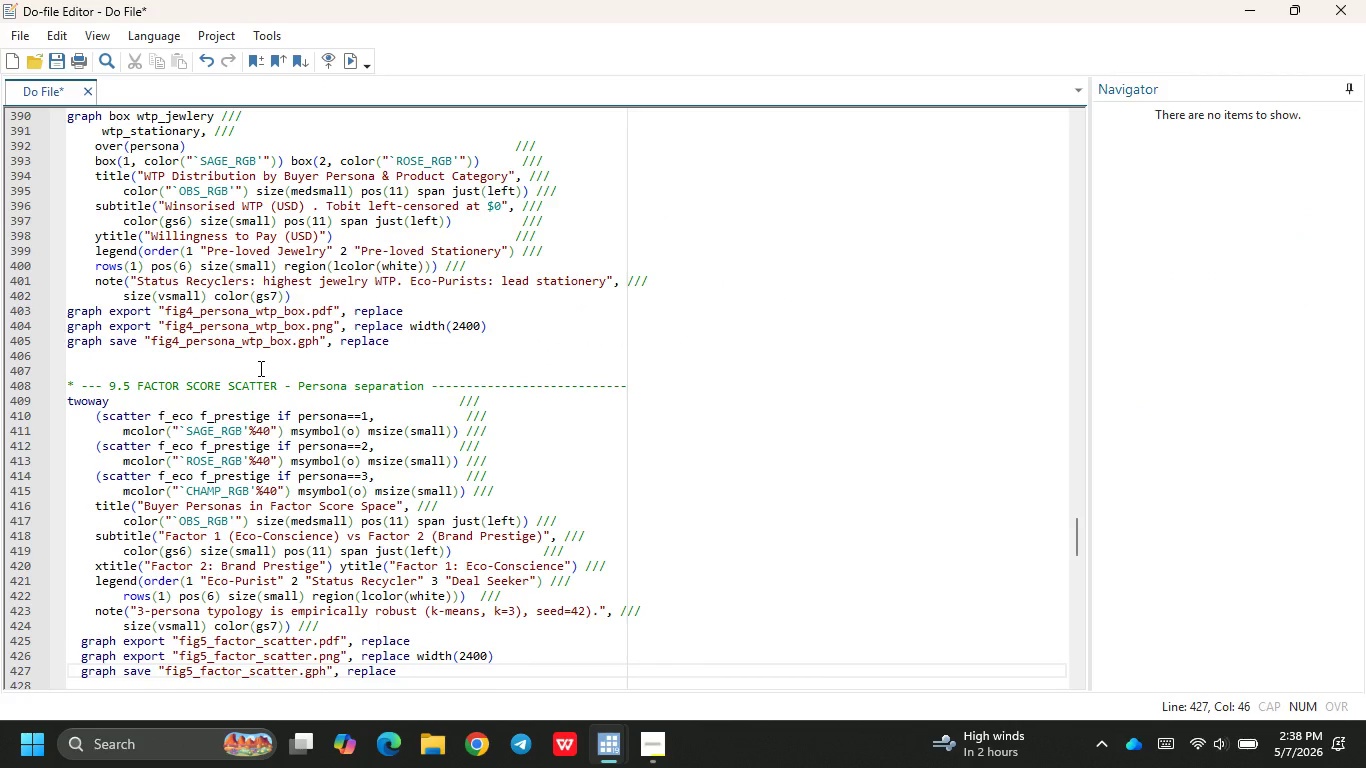 
scroll: coordinate [259, 368], scroll_direction: down, amount: 3.0
 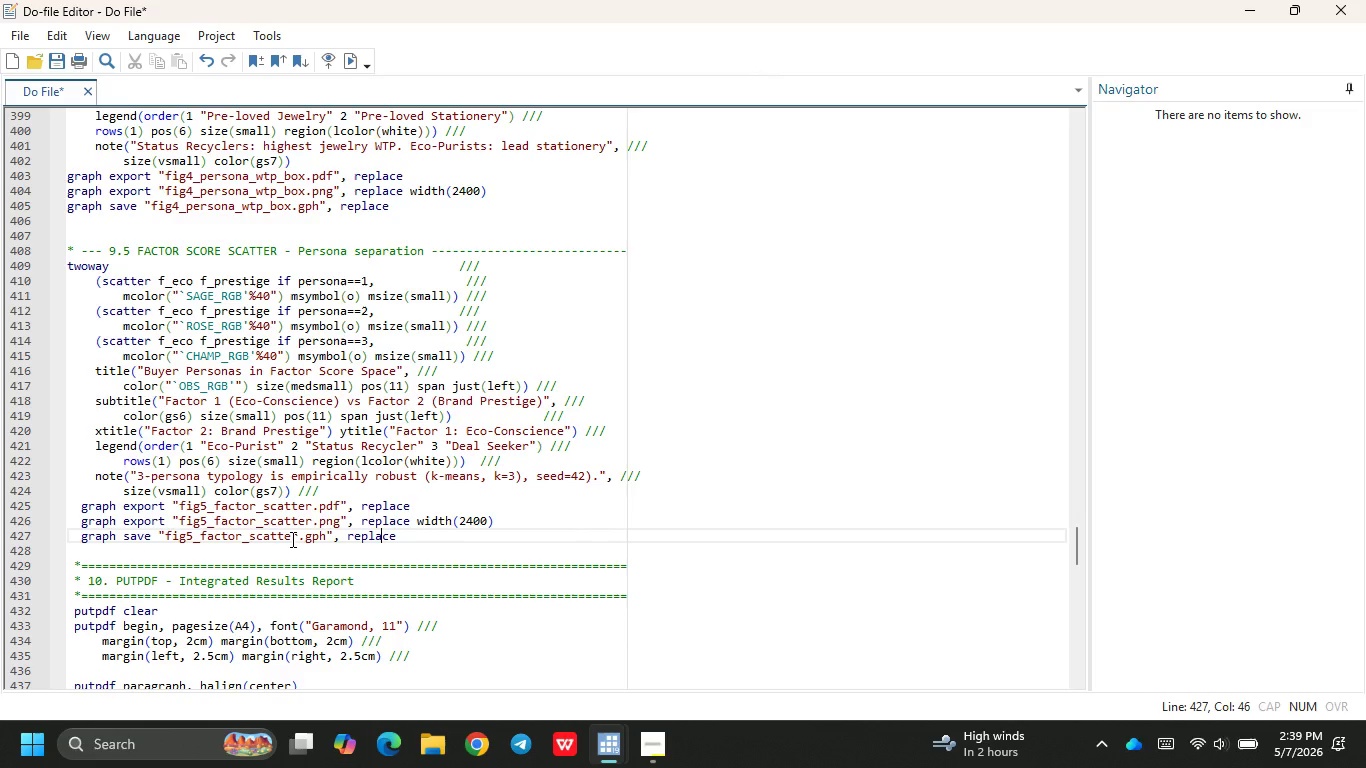 
wait(43.67)
 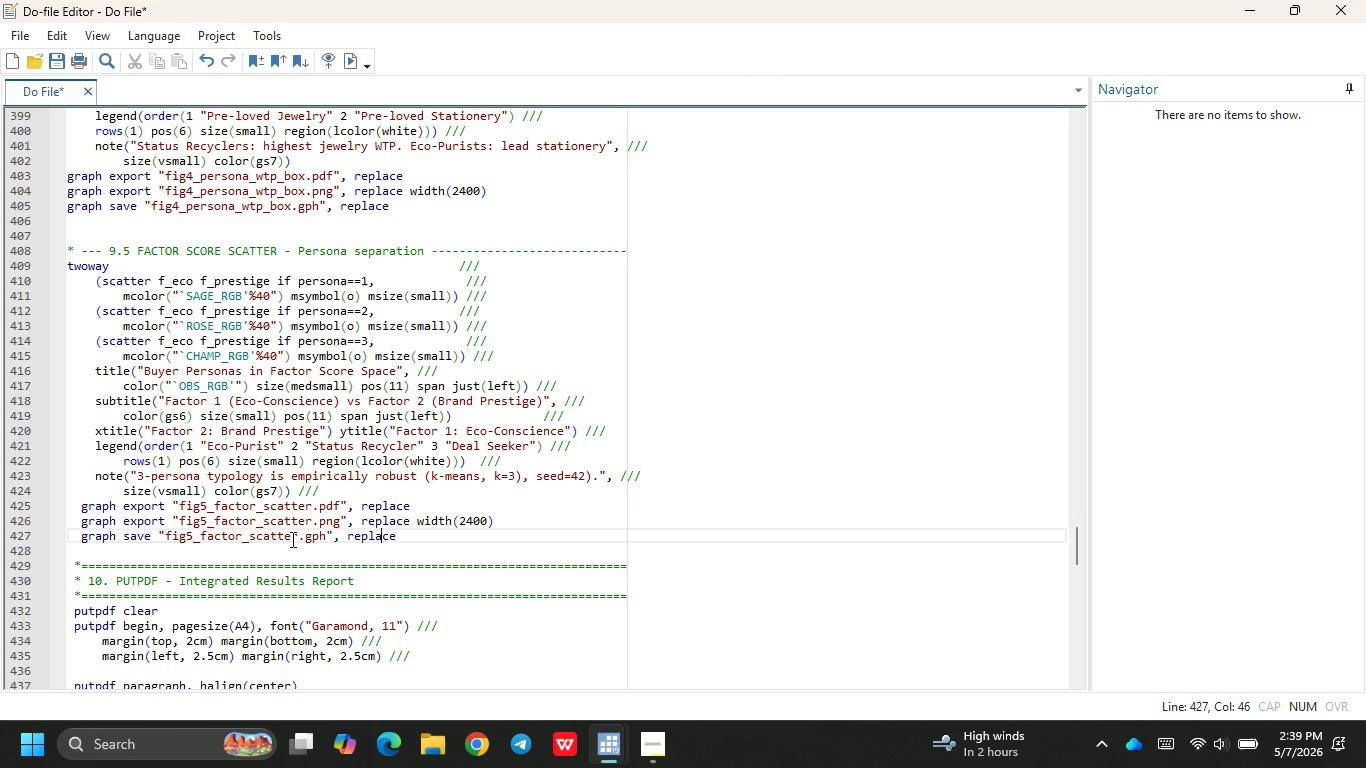 
left_click([328, 483])
 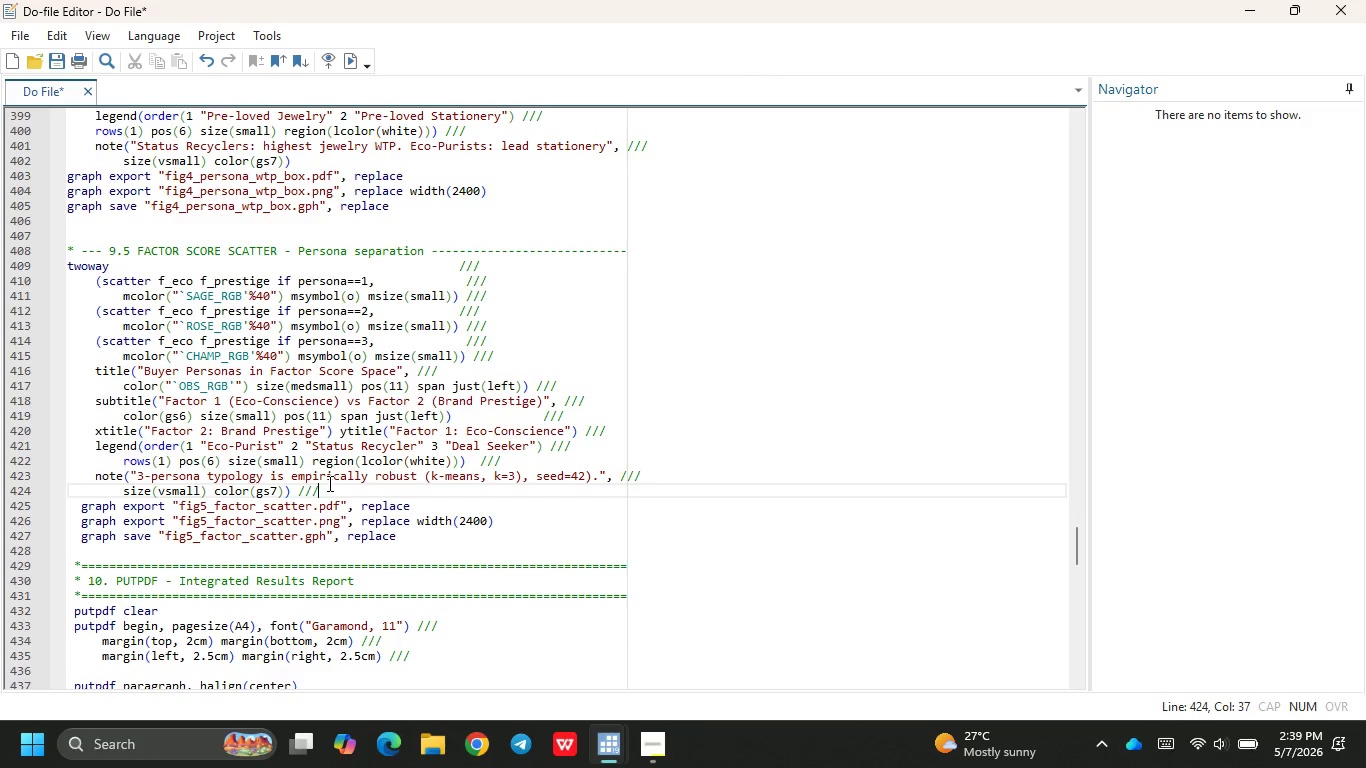 
key(Backspace)
 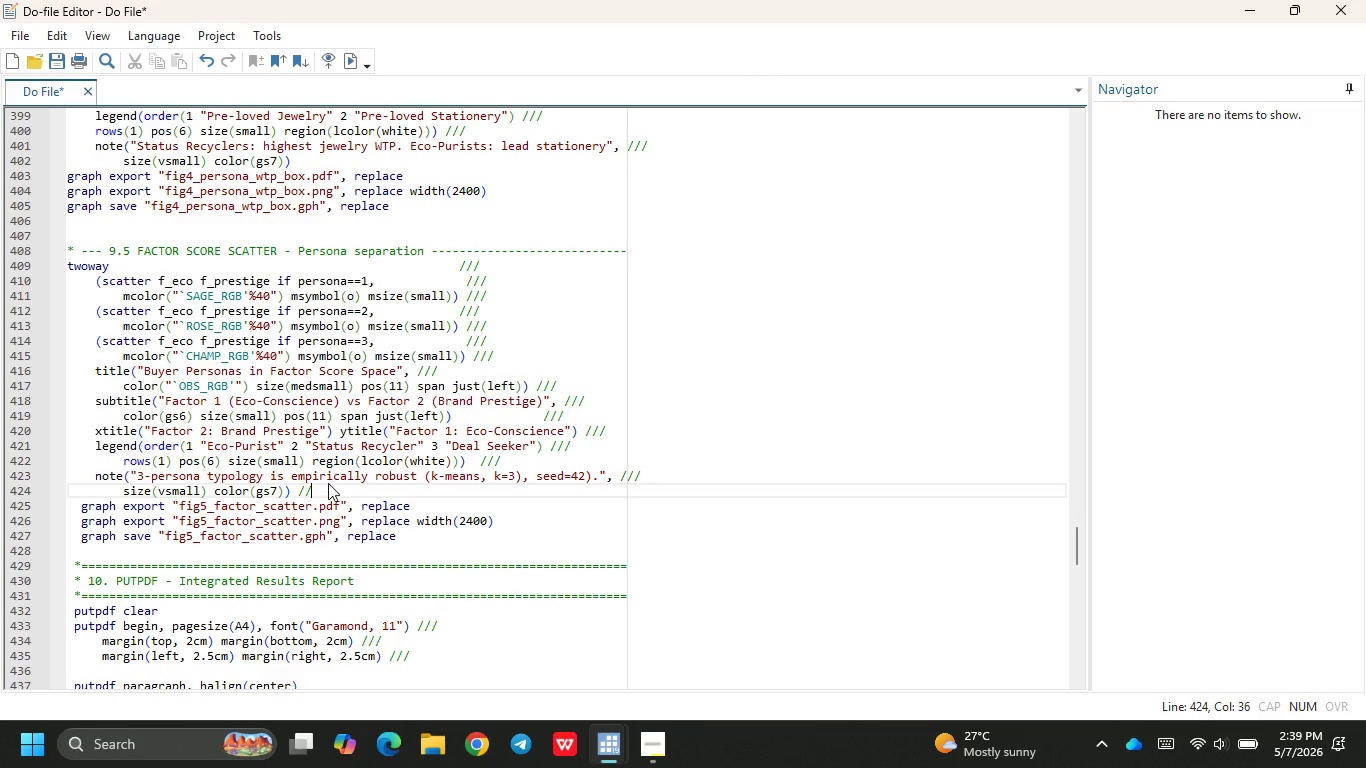 
key(Backspace)
 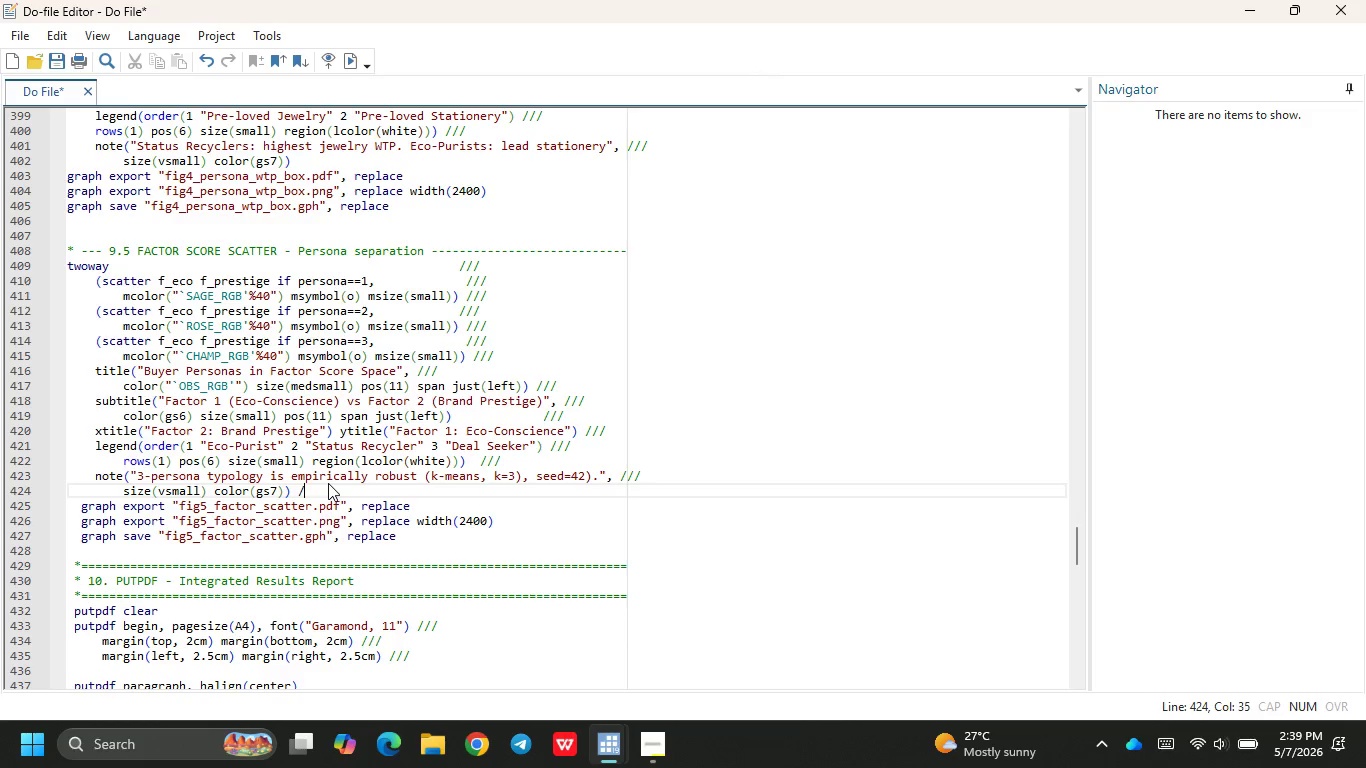 
key(Backspace)
 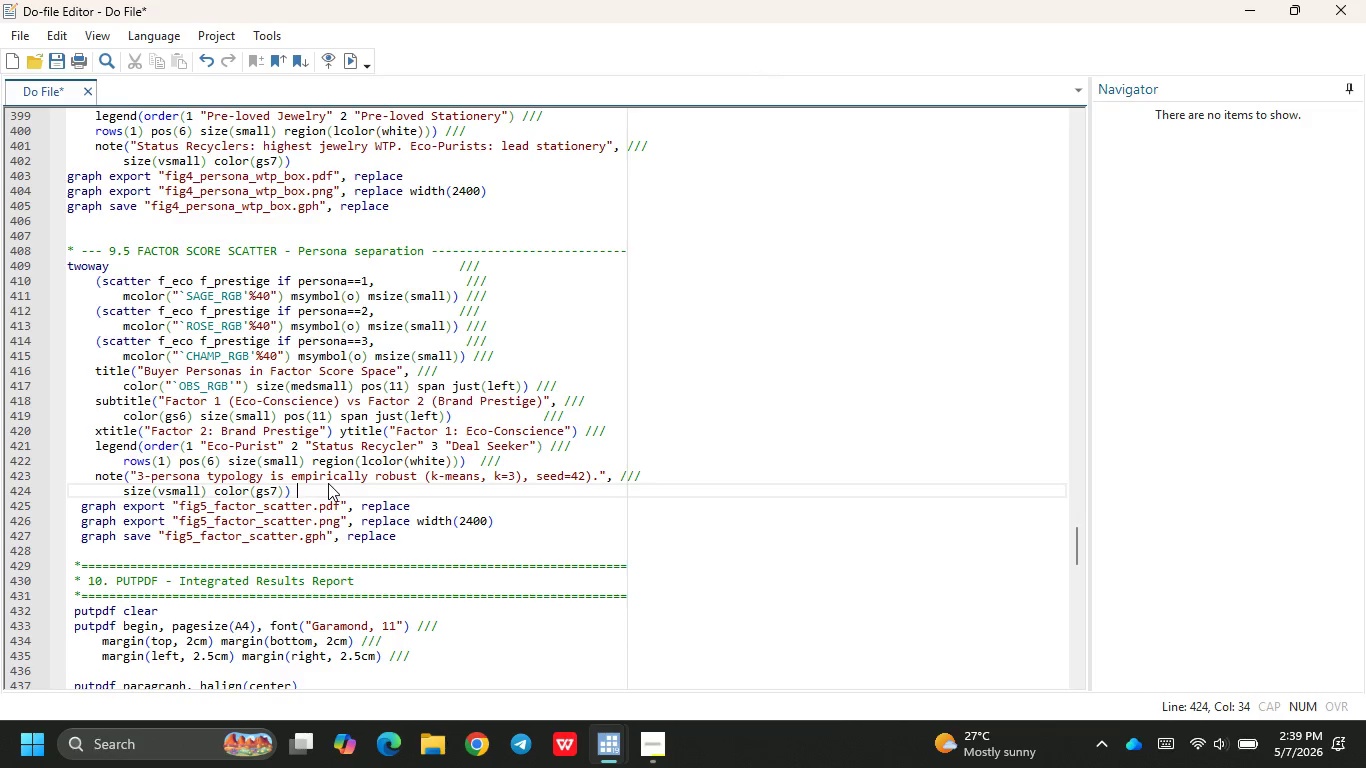 
key(Backspace)
 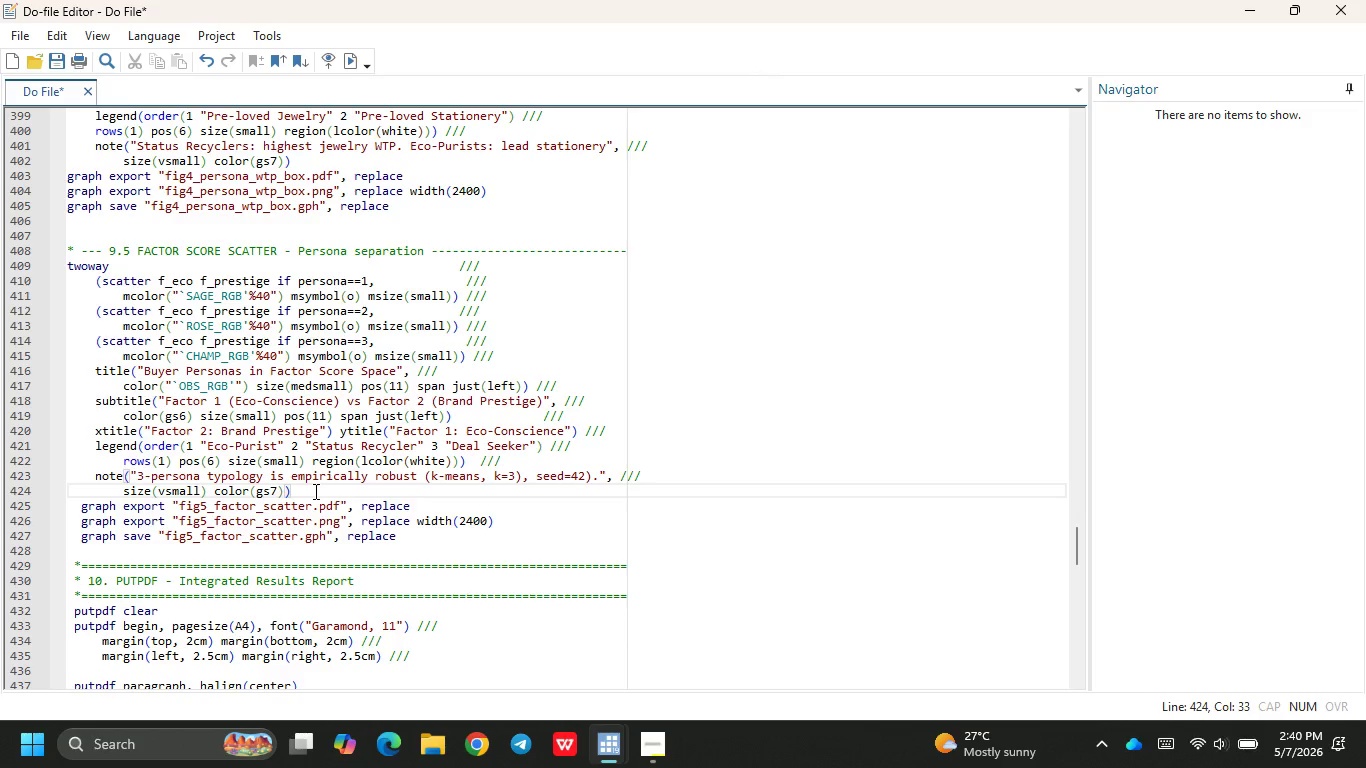 
wait(23.62)
 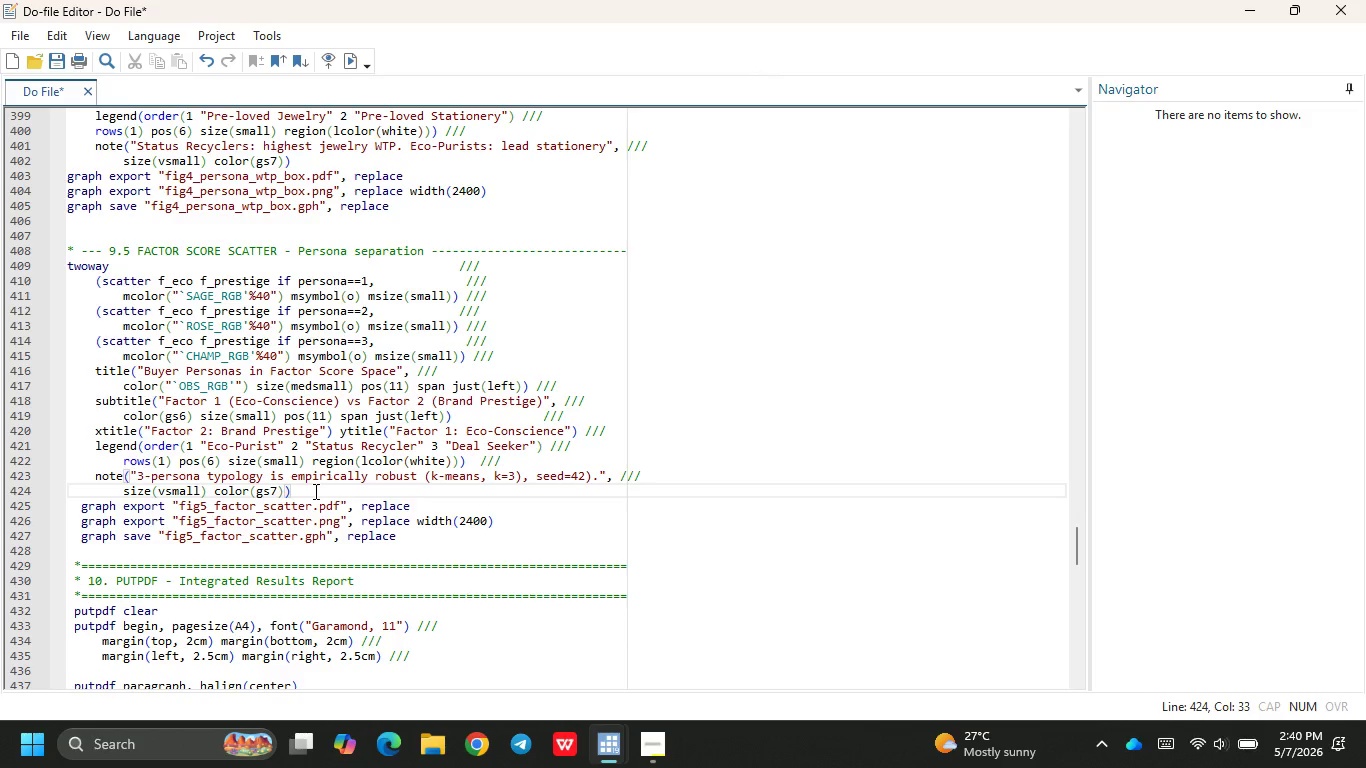 
left_click([347, 63])
 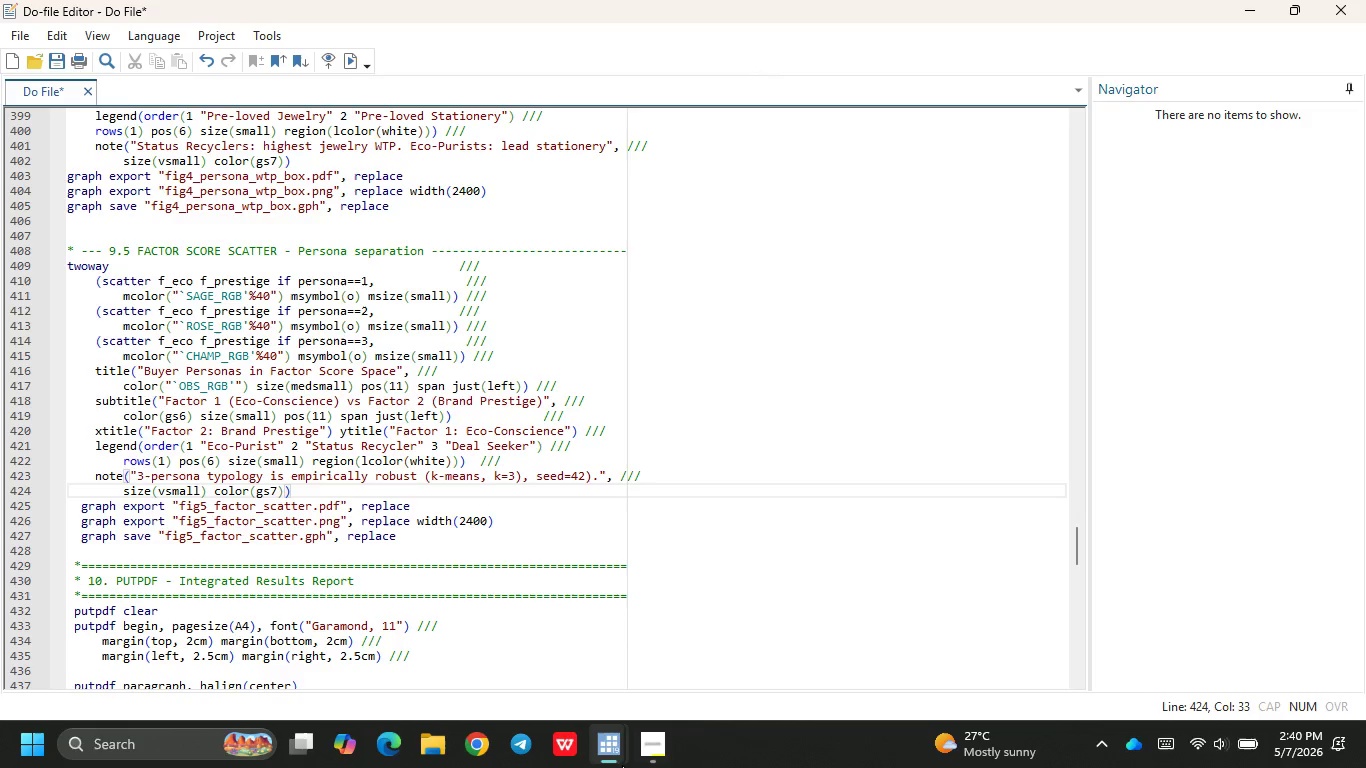 
wait(5.39)
 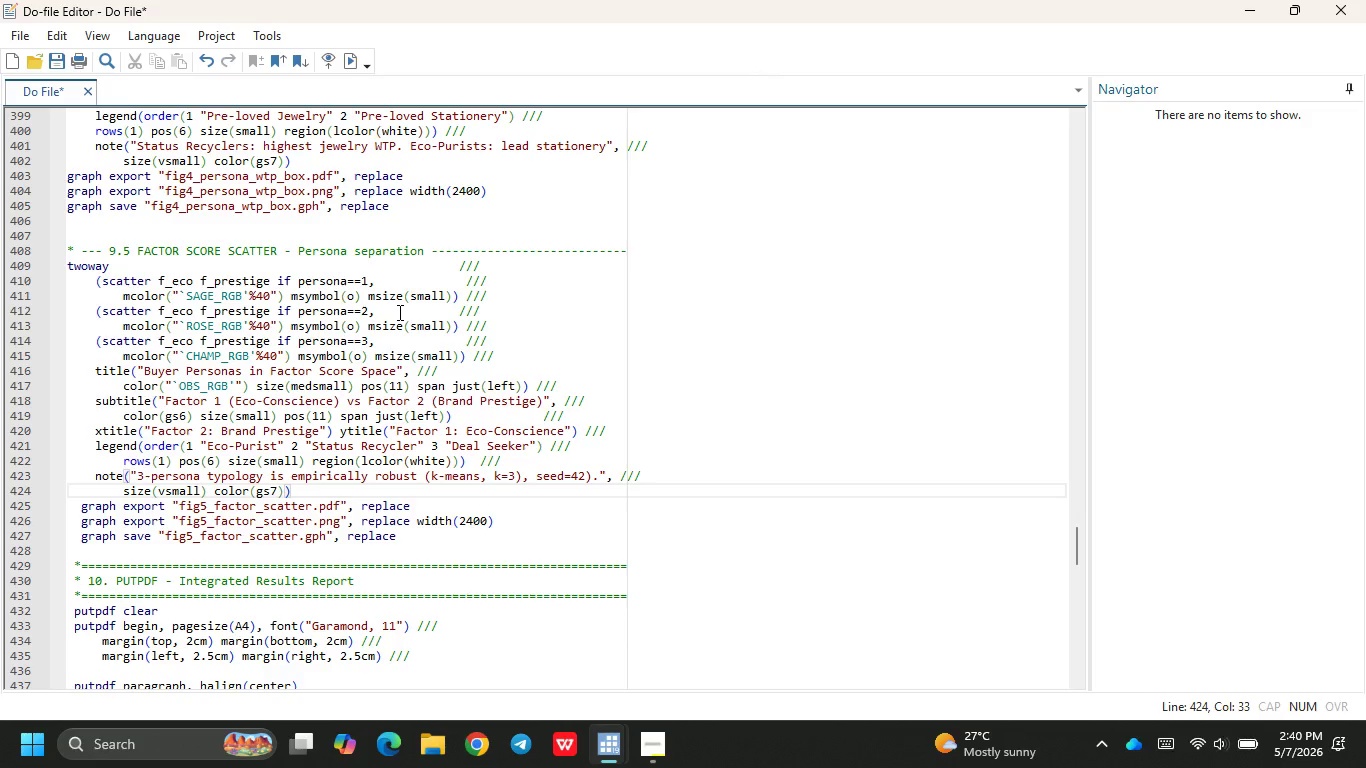 
left_click([561, 658])
 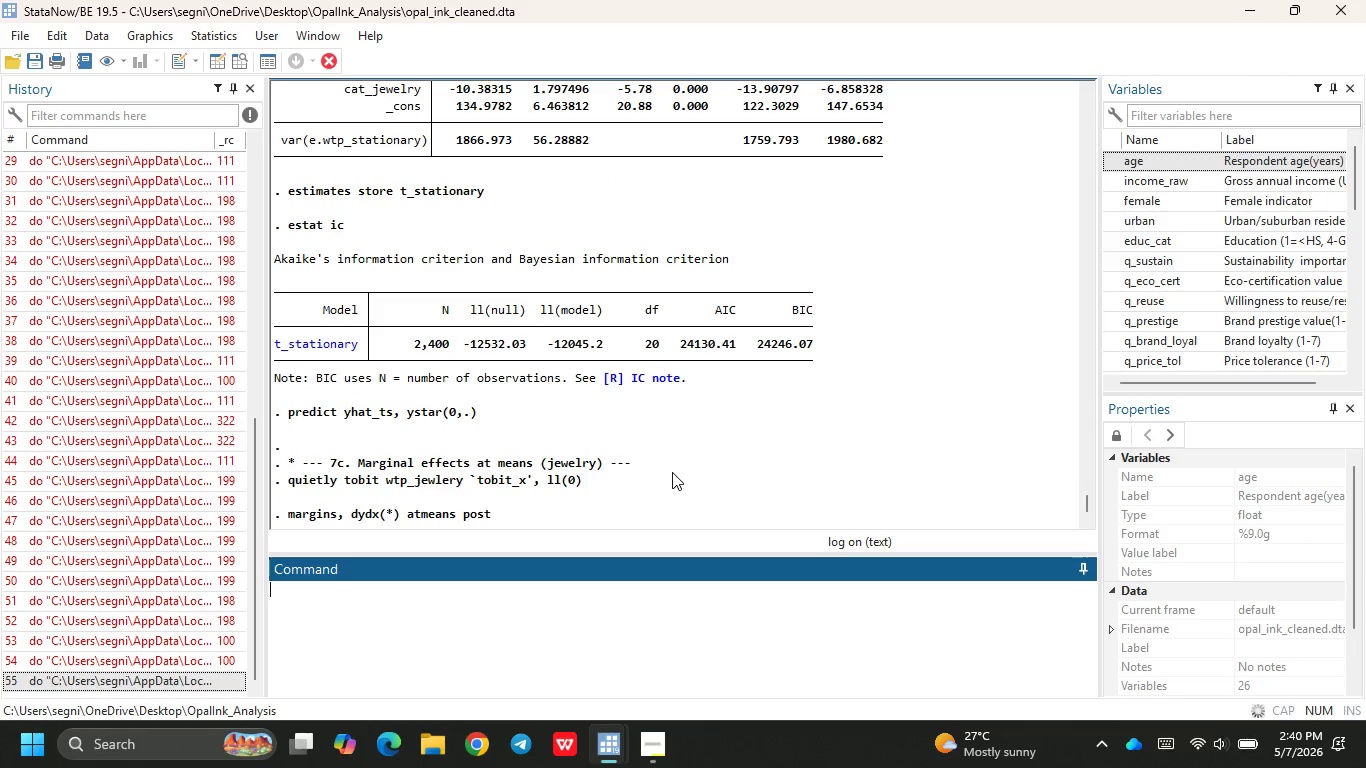 
wait(30.0)
 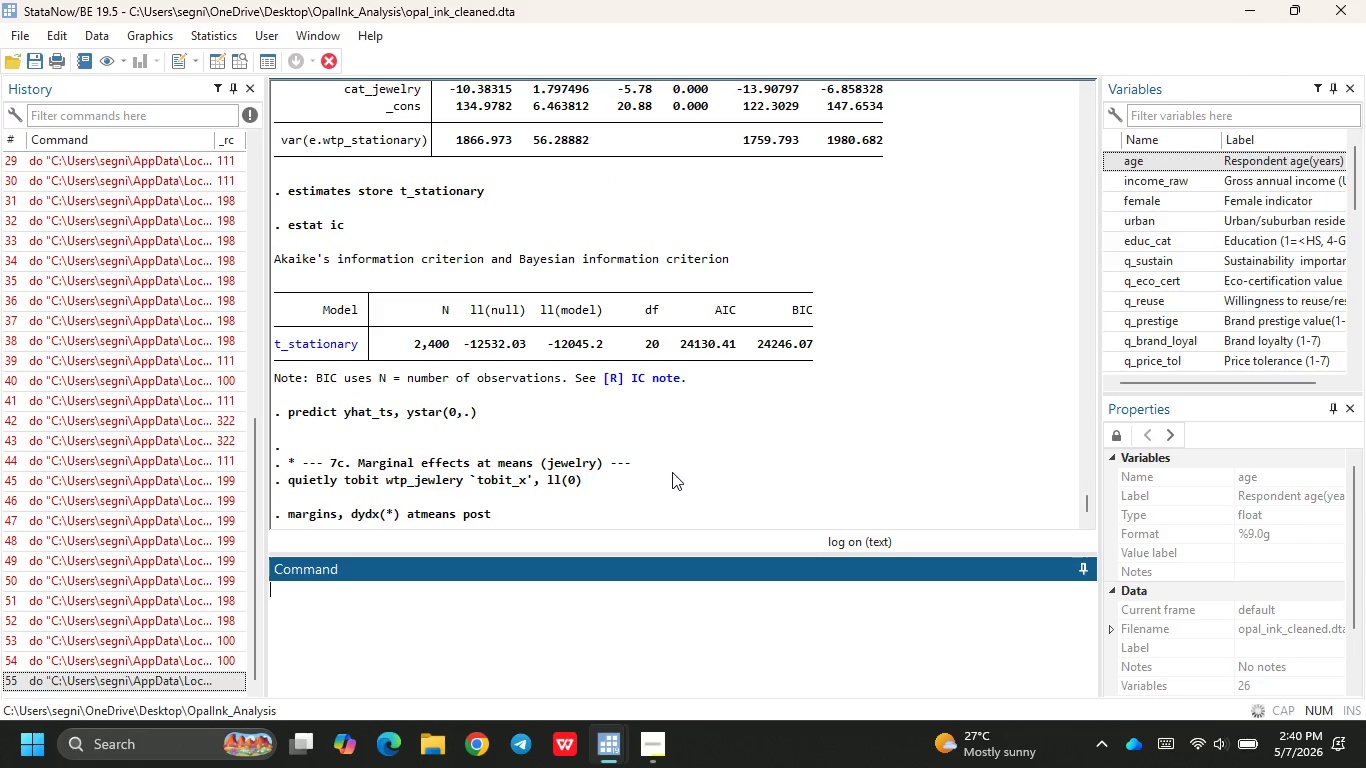 
left_click([1007, 368])
 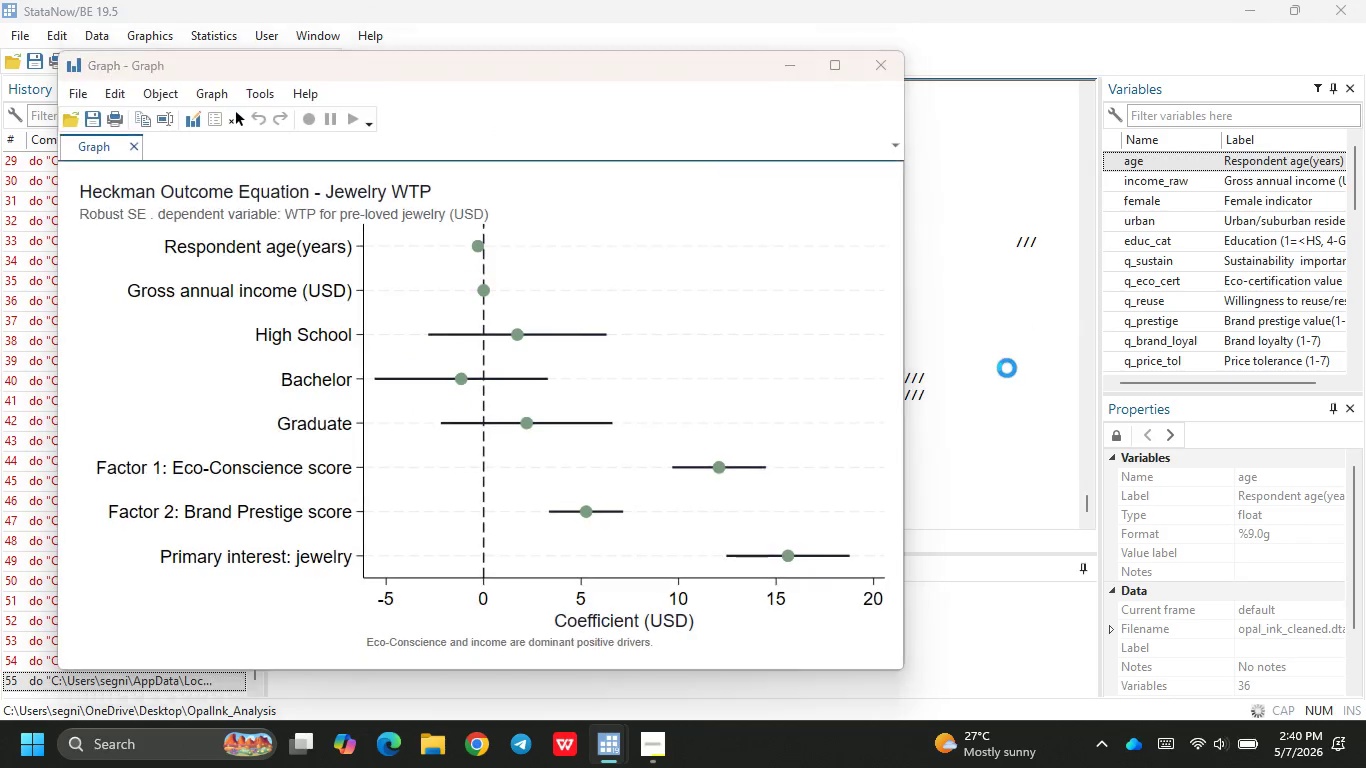 
left_click([1007, 368])
 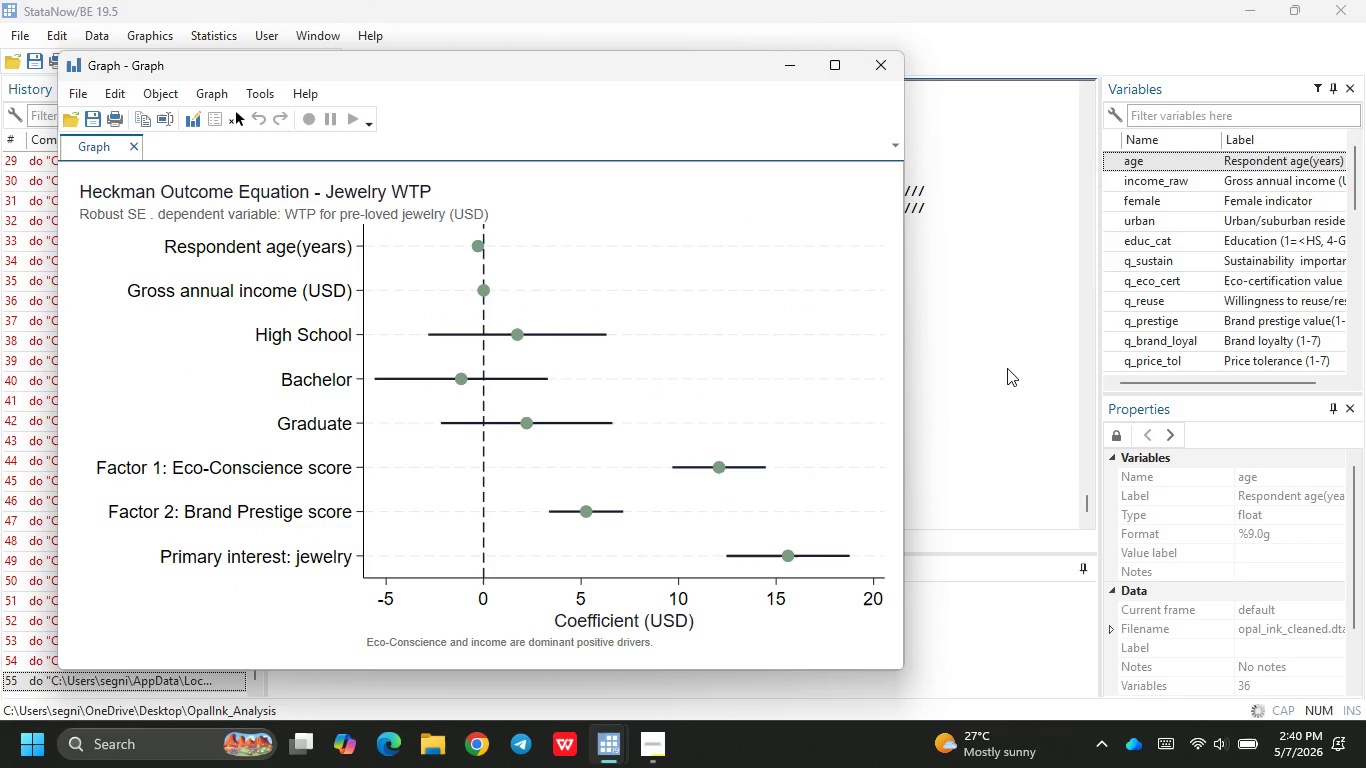 
left_click([1007, 368])
 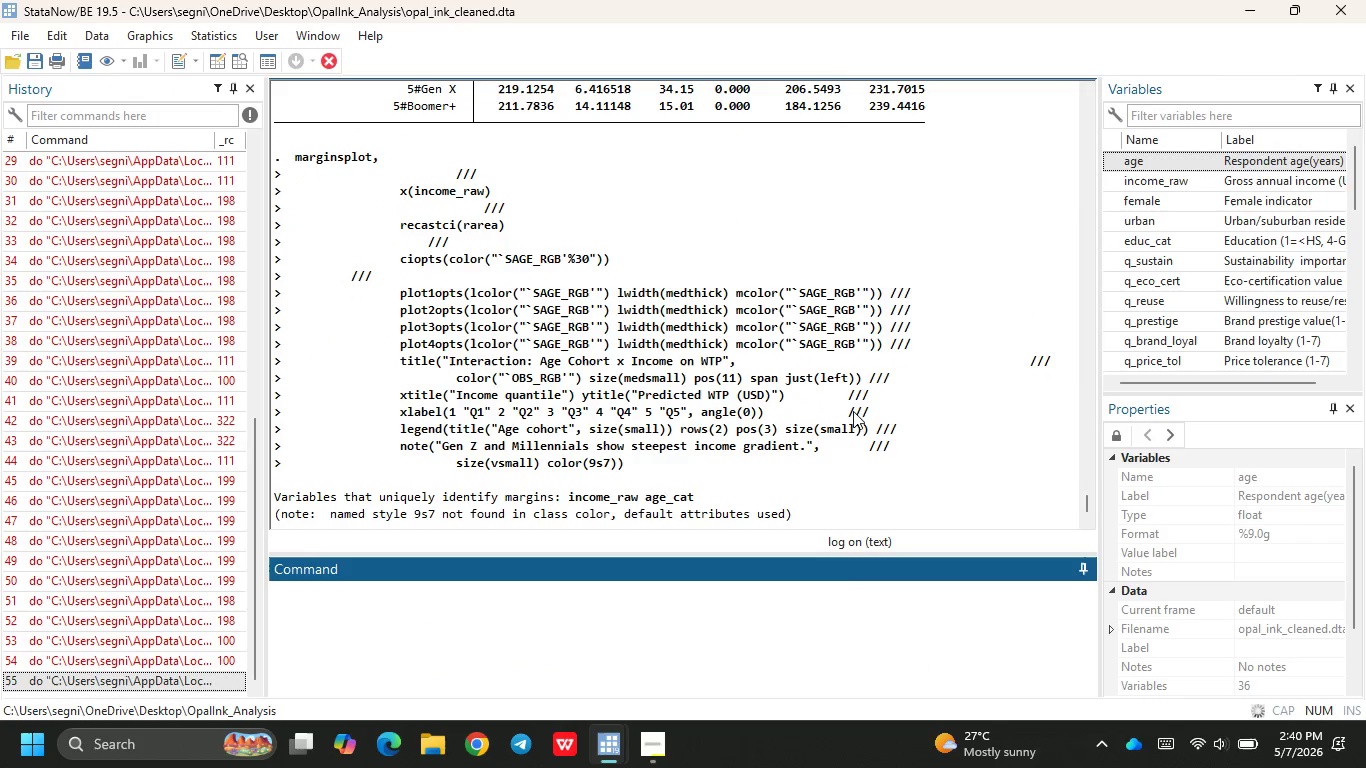 
left_click([1002, 317])
 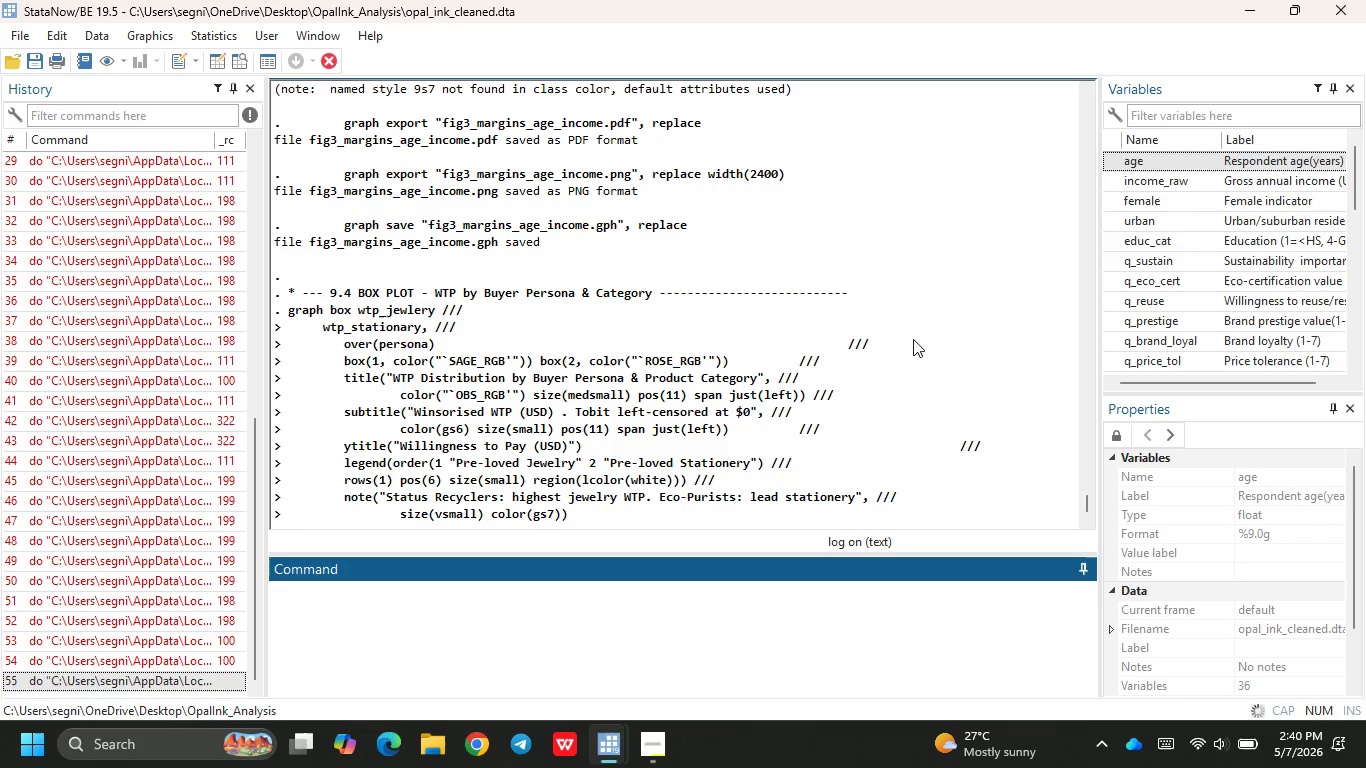 
left_click([1017, 291])
 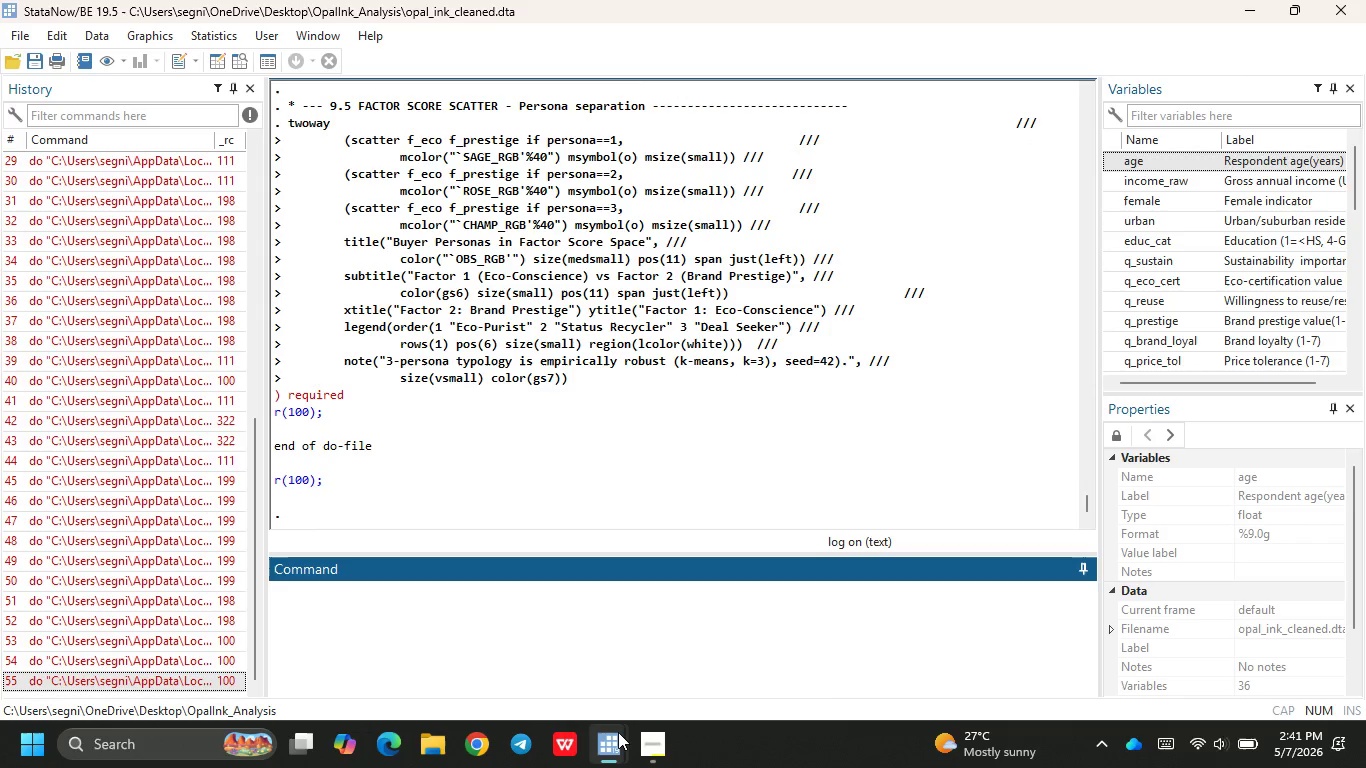 
wait(28.62)
 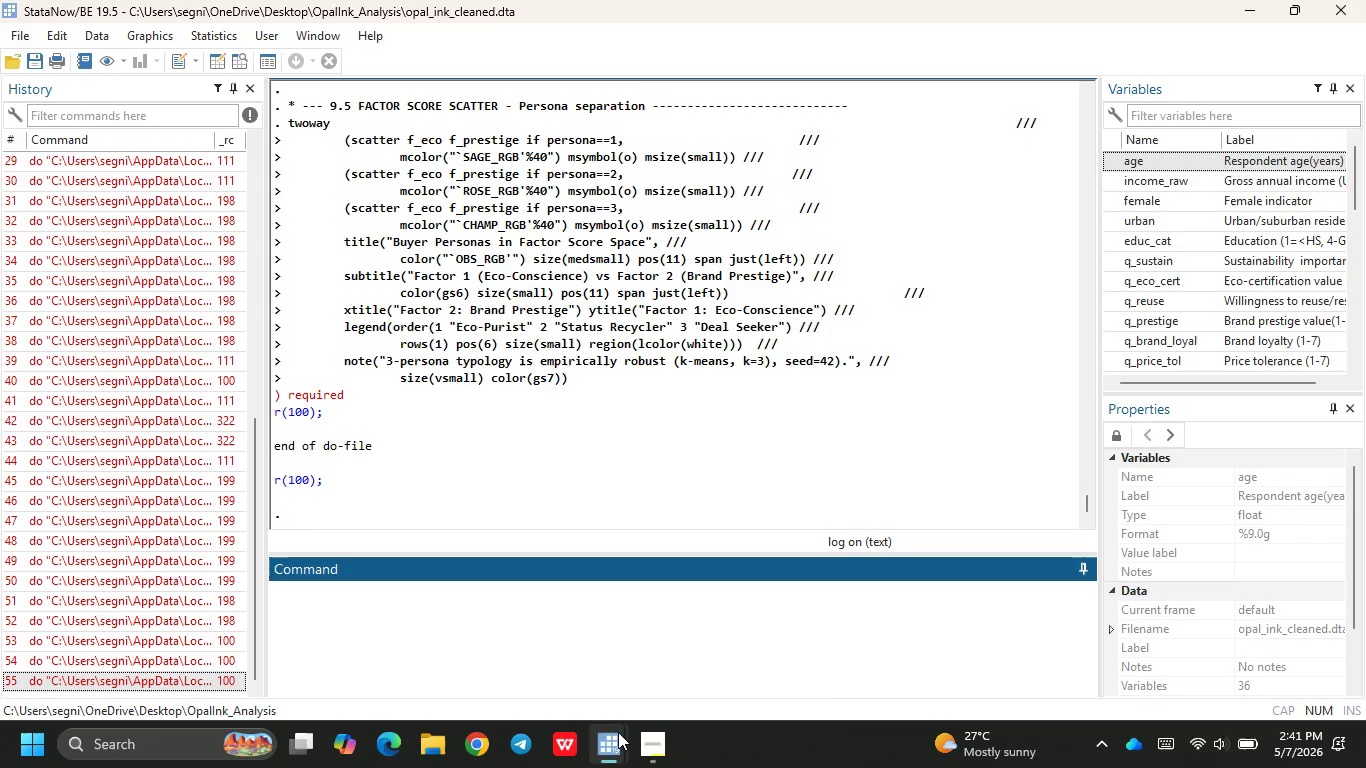 
left_click([724, 619])
 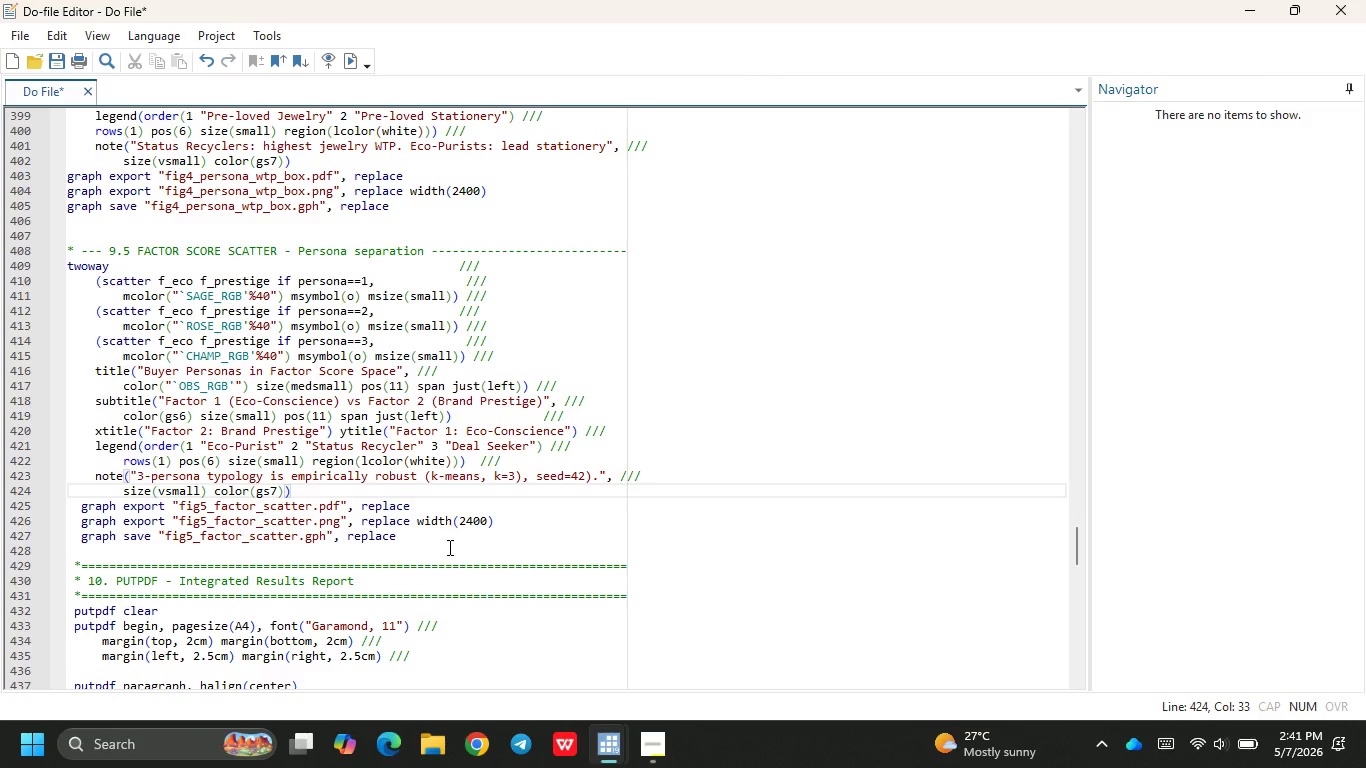 
scroll: coordinate [651, 531], scroll_direction: up, amount: 3.0
 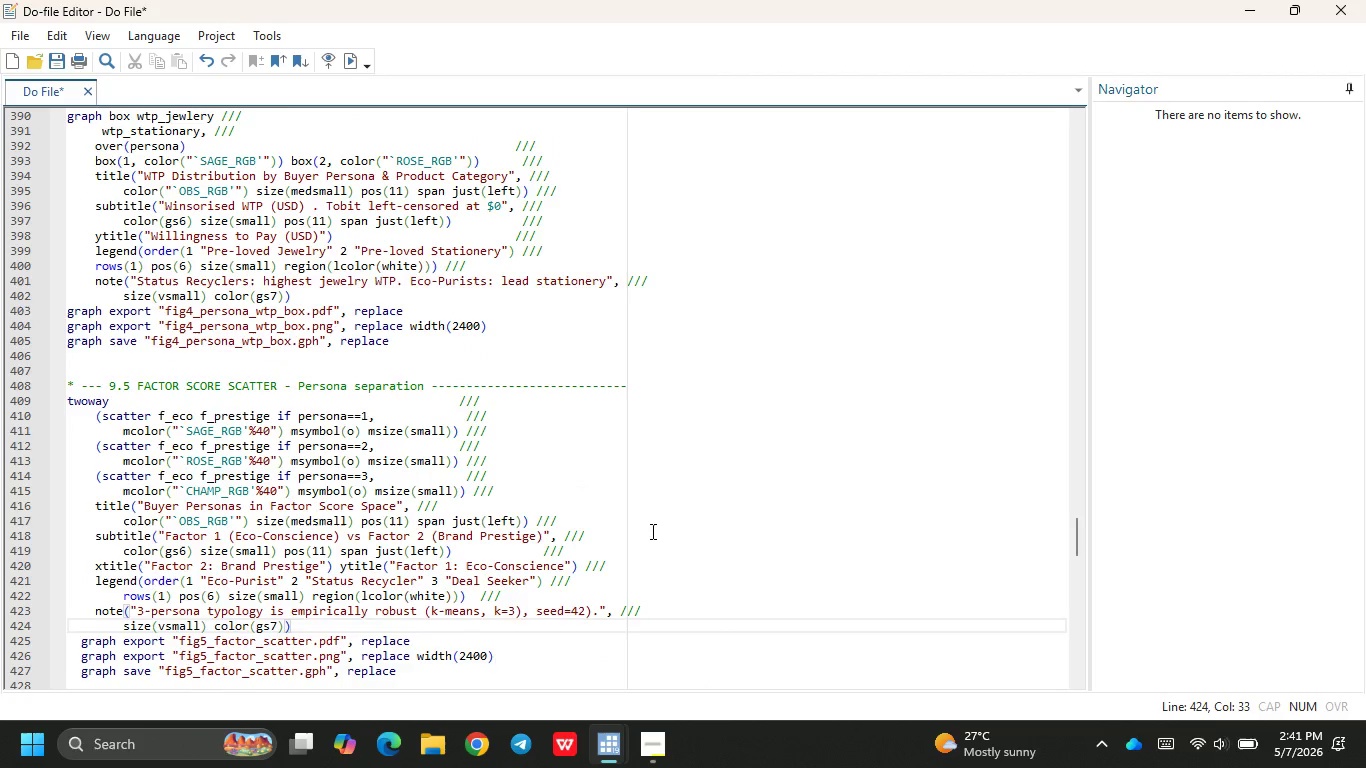 
scroll: coordinate [651, 531], scroll_direction: down, amount: 4.0
 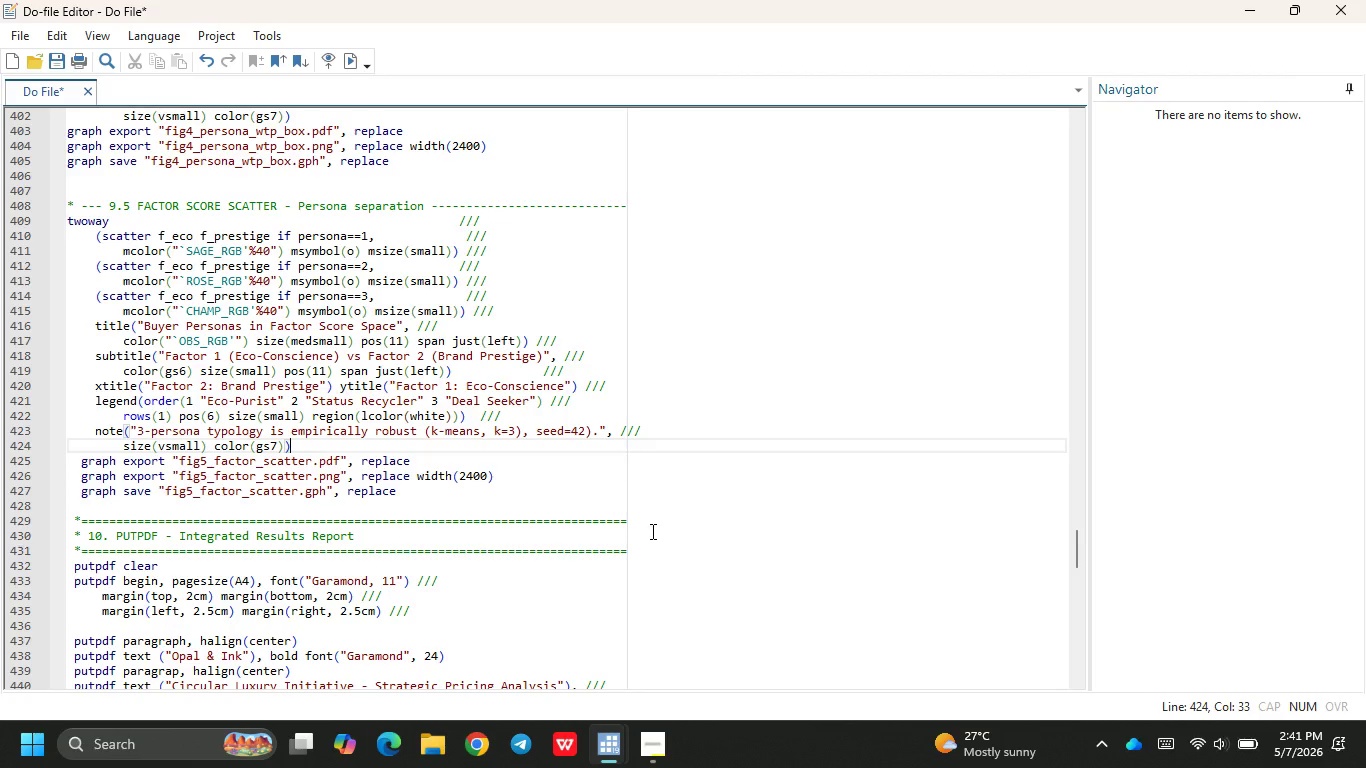 
wait(10.16)
 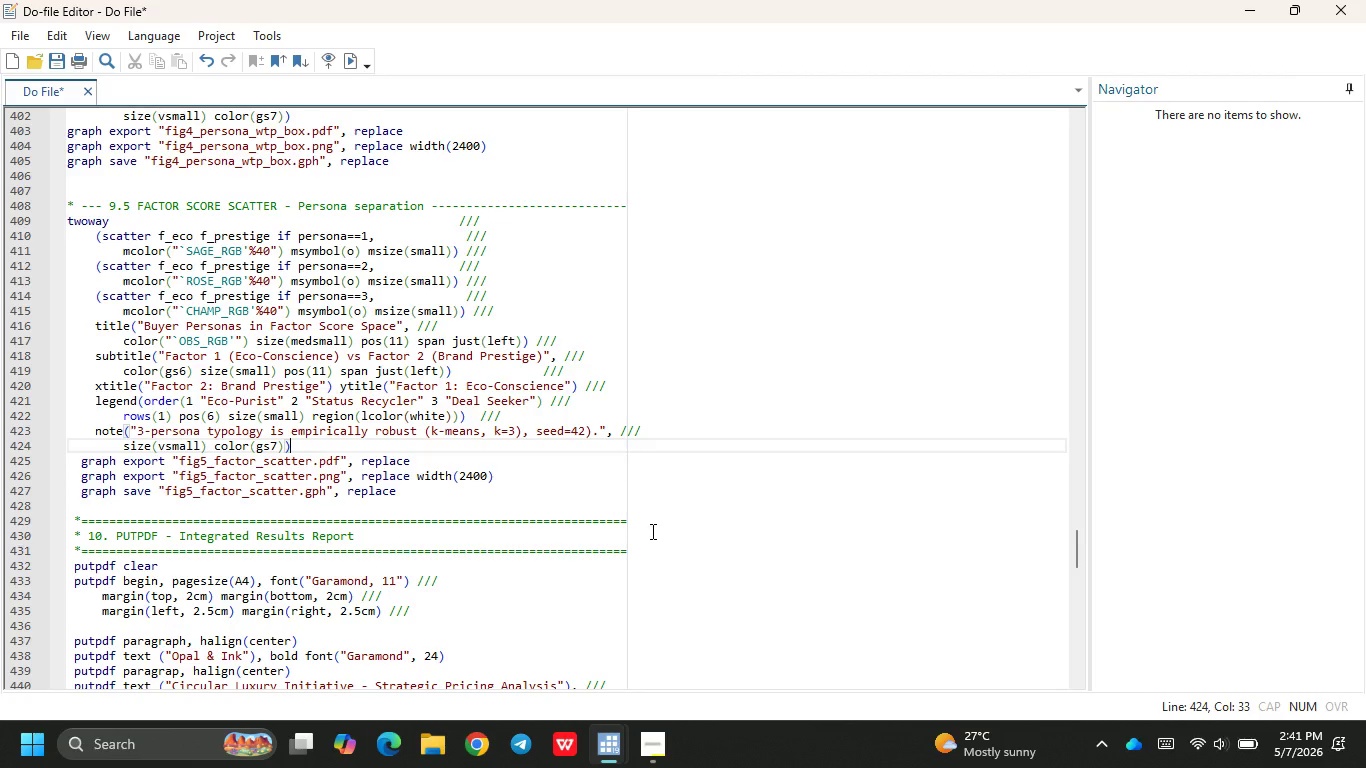 
scroll: coordinate [350, 433], scroll_direction: up, amount: 4.0
 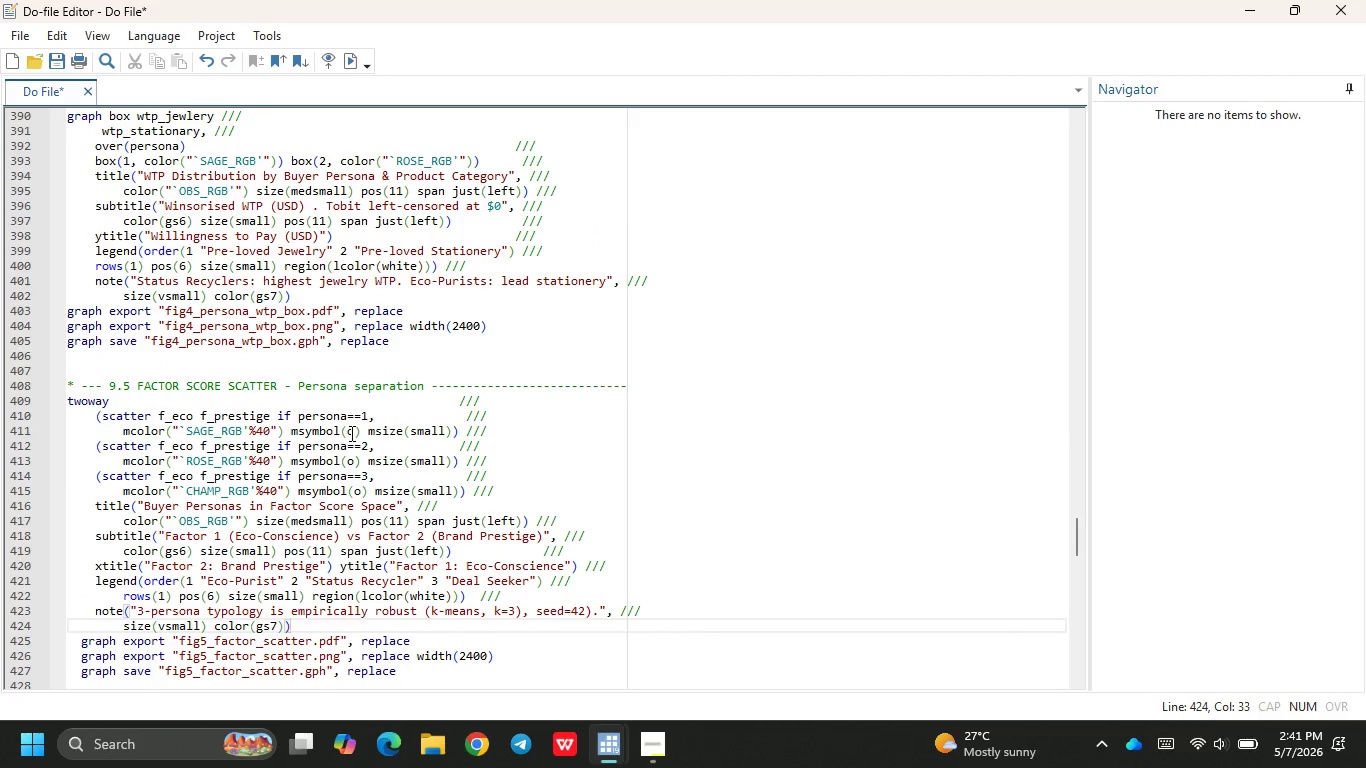 
scroll: coordinate [350, 433], scroll_direction: down, amount: 4.0
 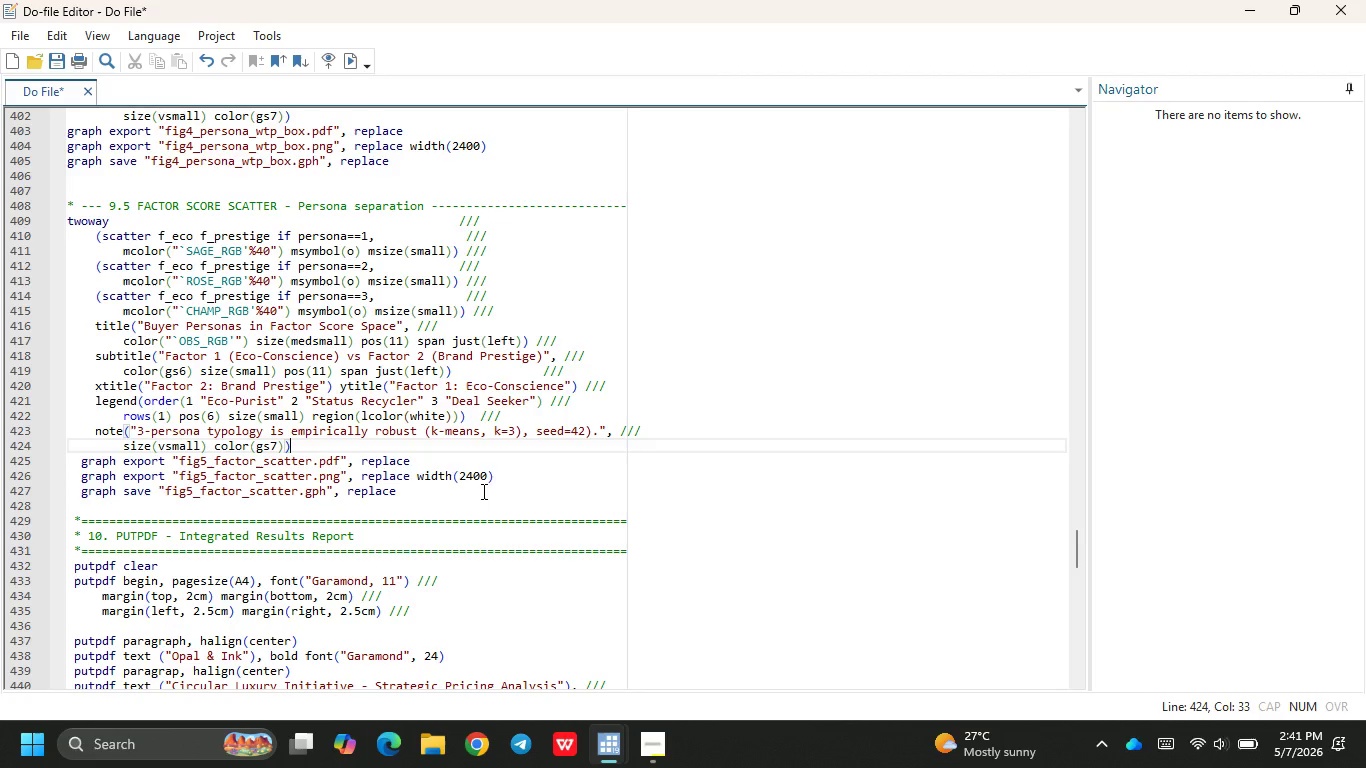 
left_click([447, 492])
 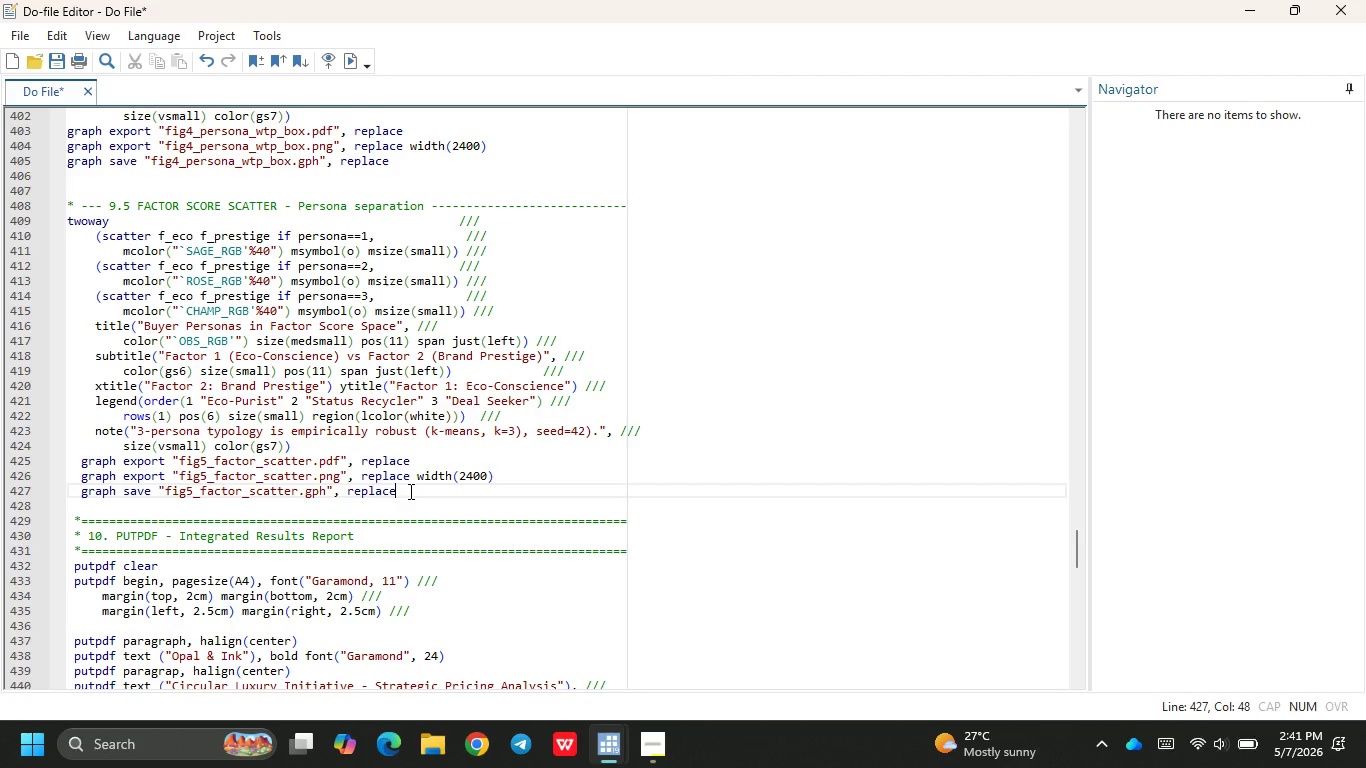 
scroll: coordinate [409, 491], scroll_direction: up, amount: 3.0
 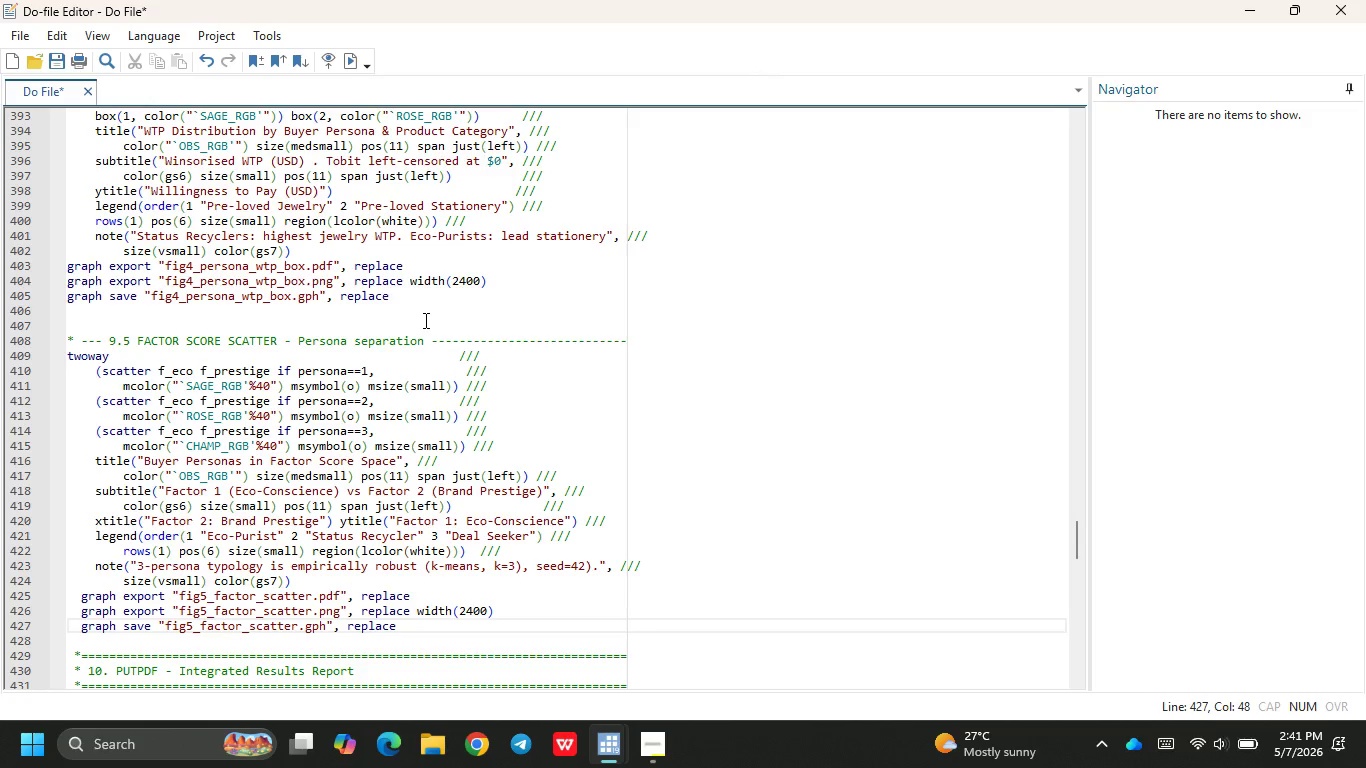 
wait(12.49)
 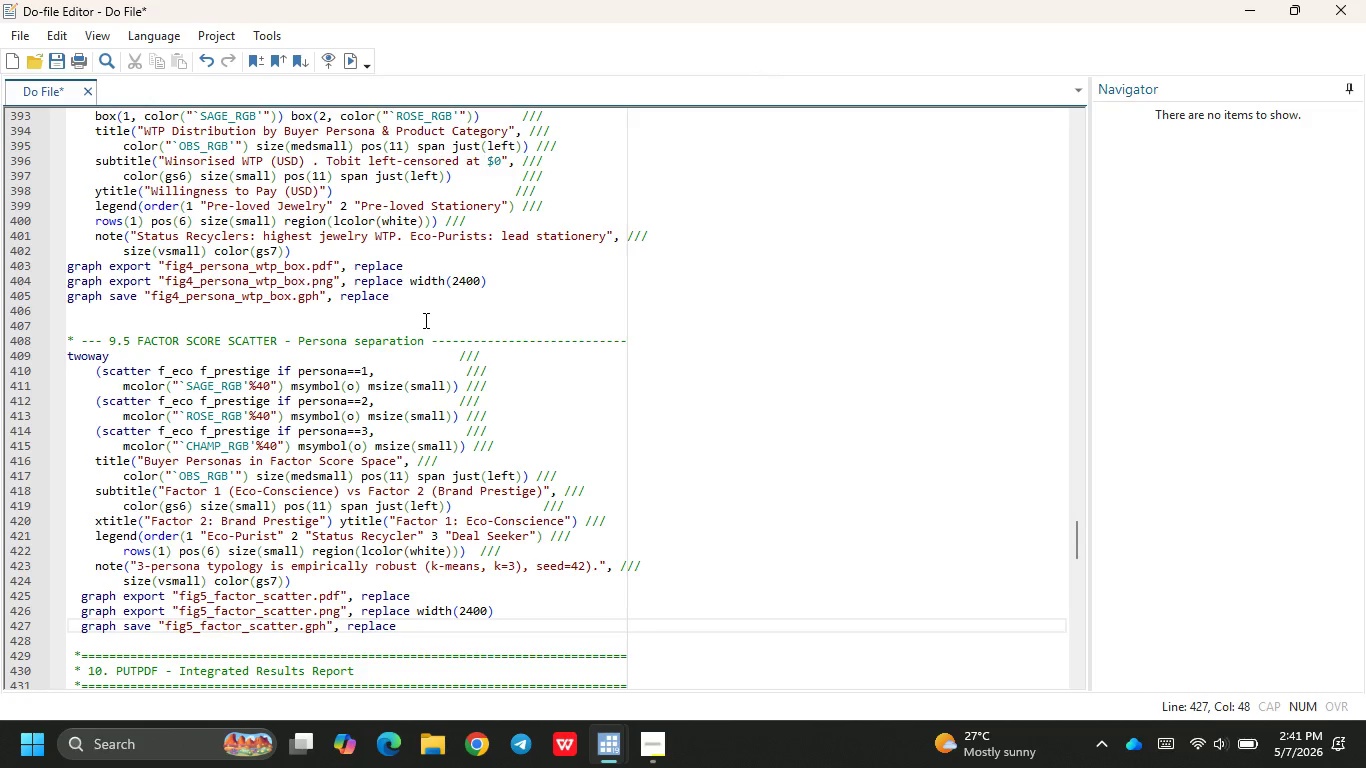 
left_click([309, 586])
 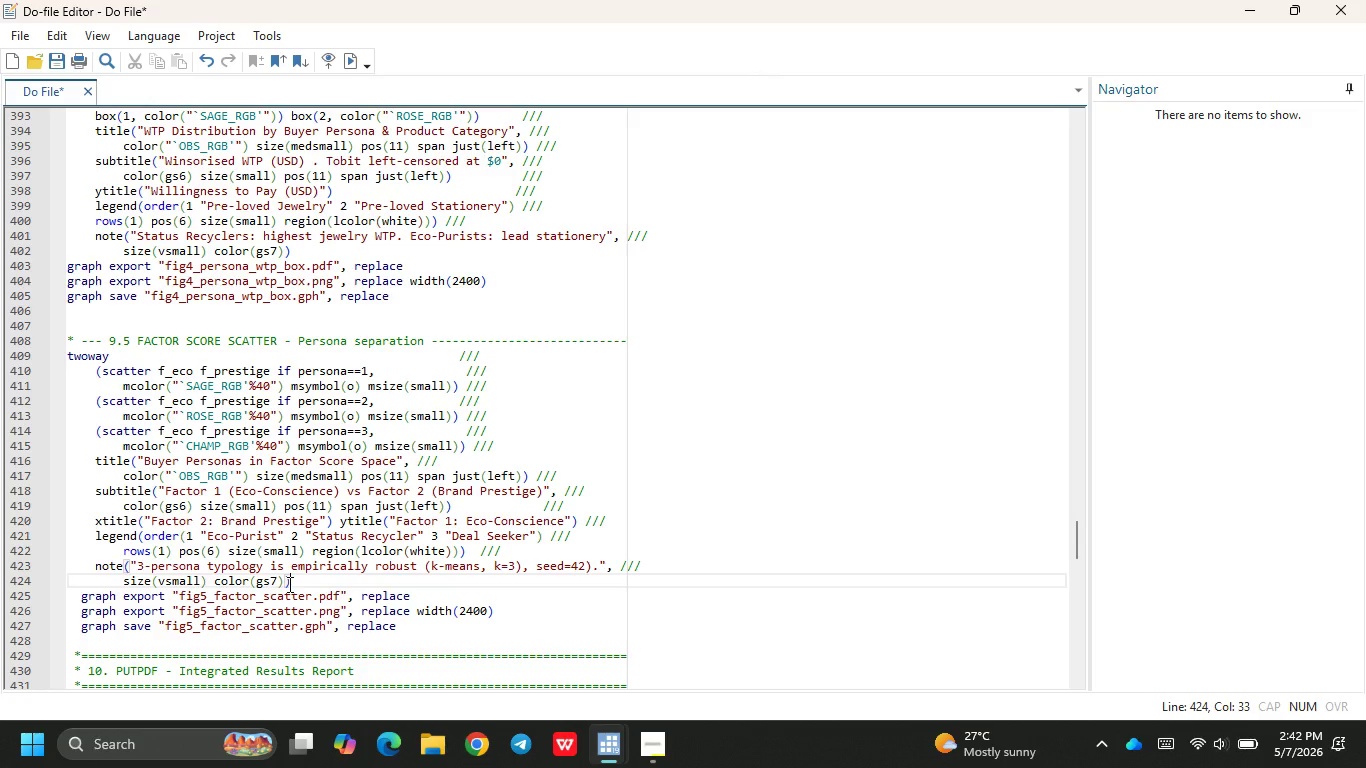 
wait(45.53)
 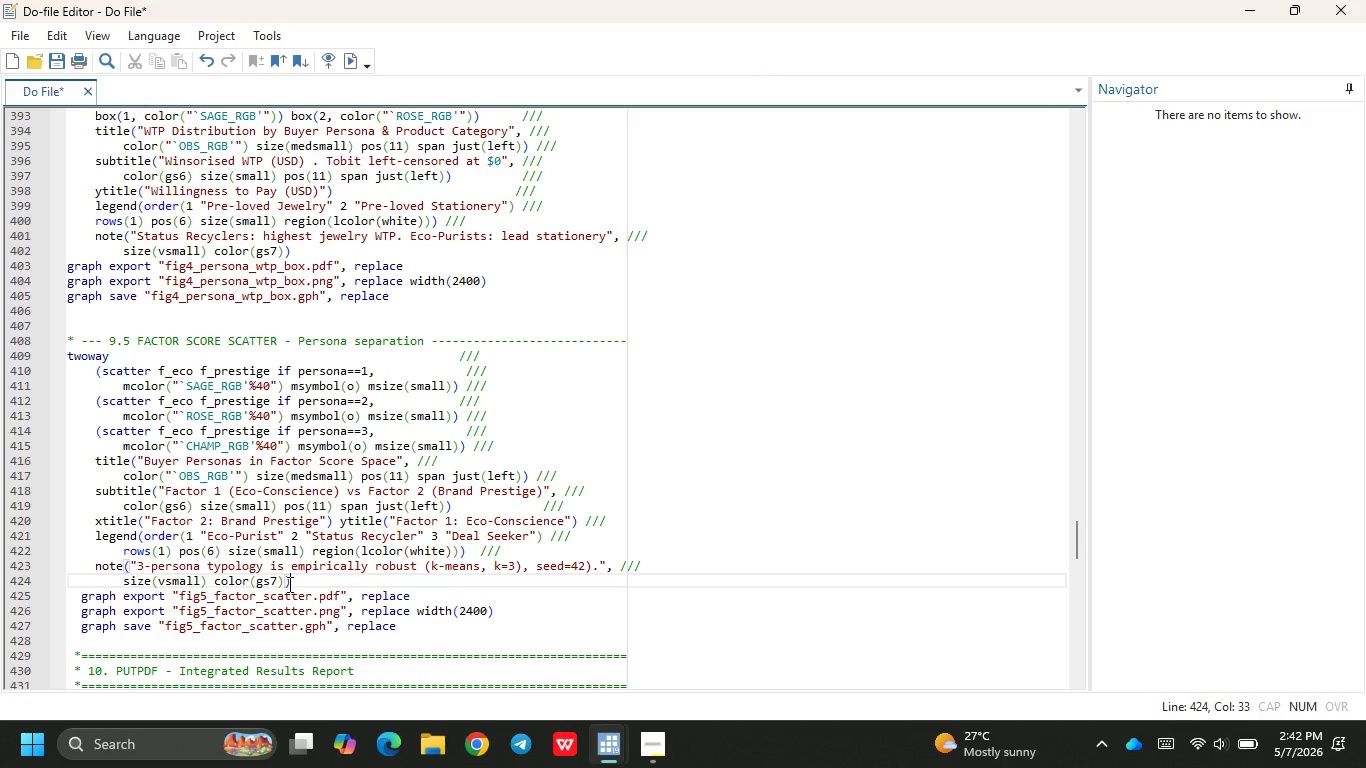 
left_click_drag(start_coordinate=[644, 570], to_coordinate=[617, 570])
 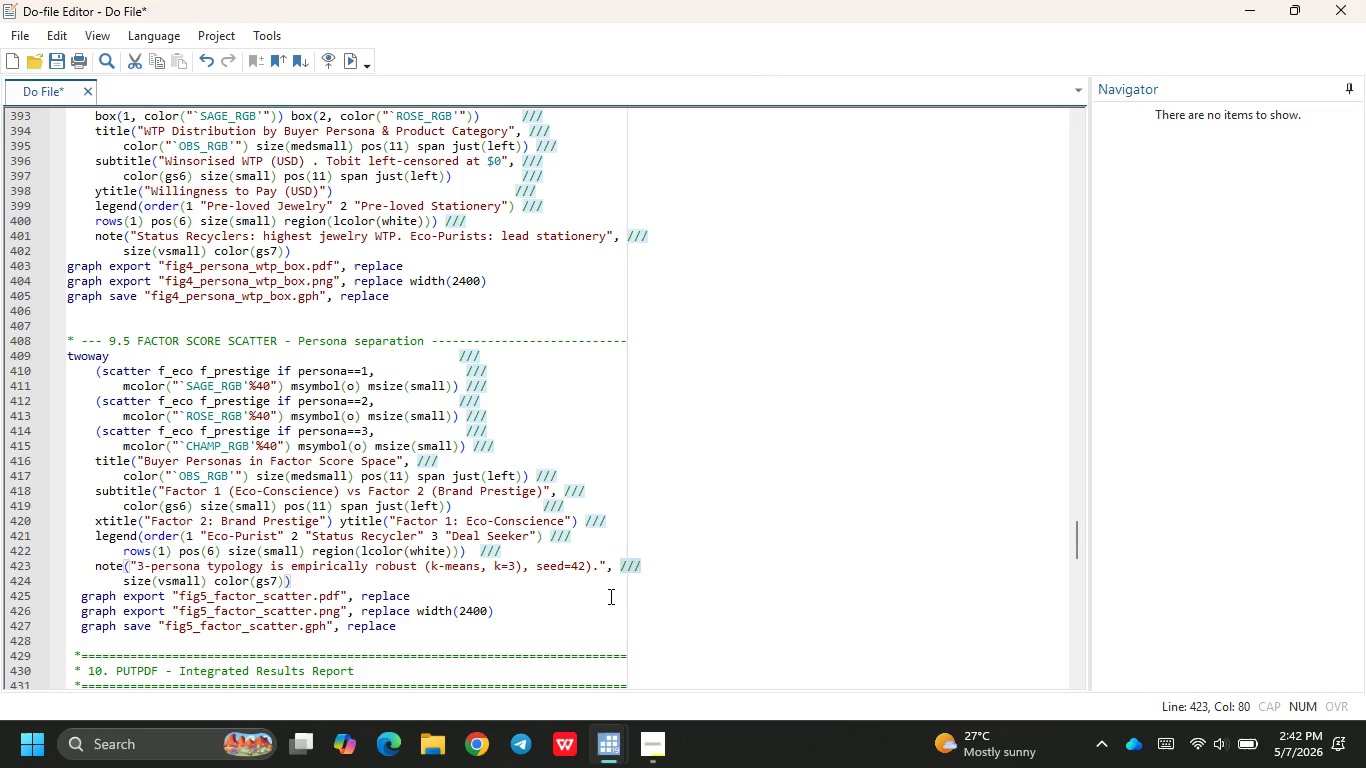 
left_click([610, 584])
 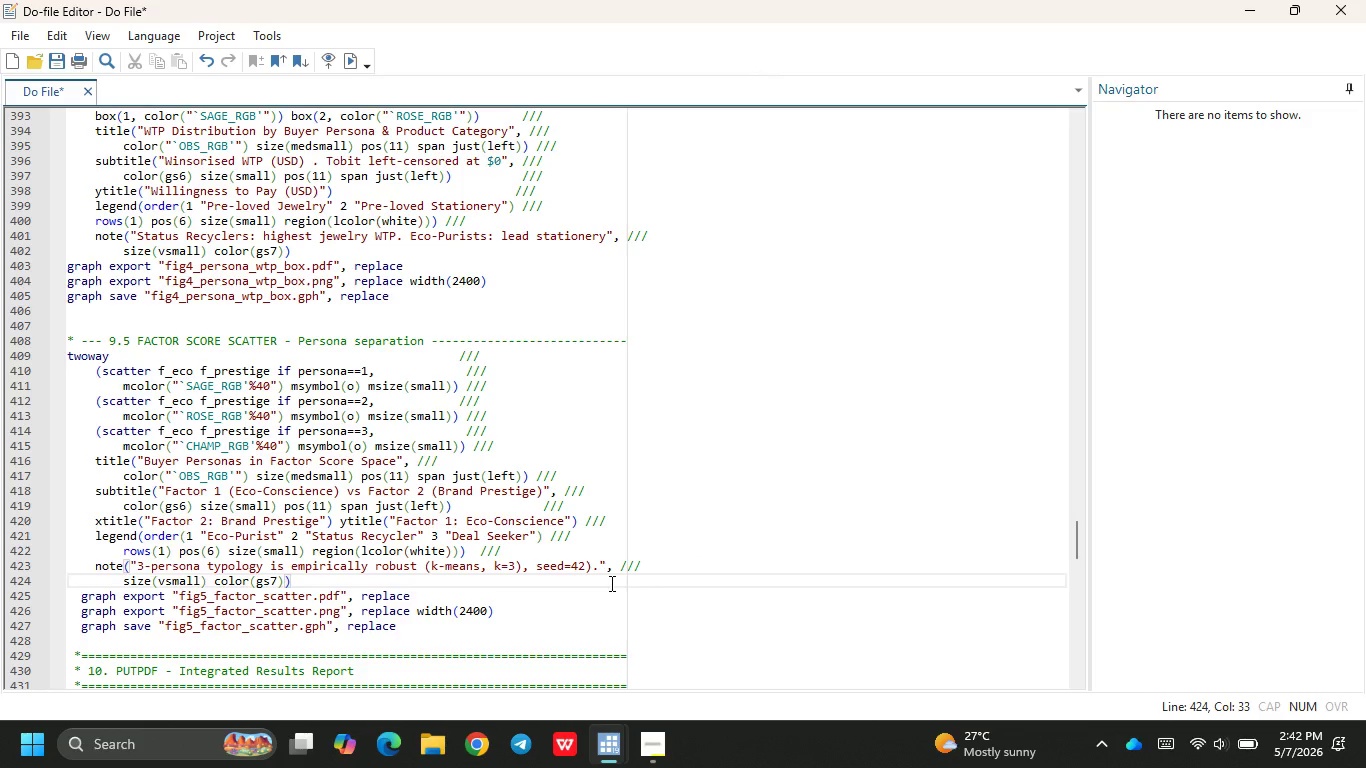 
left_click_drag(start_coordinate=[623, 569], to_coordinate=[654, 565])
 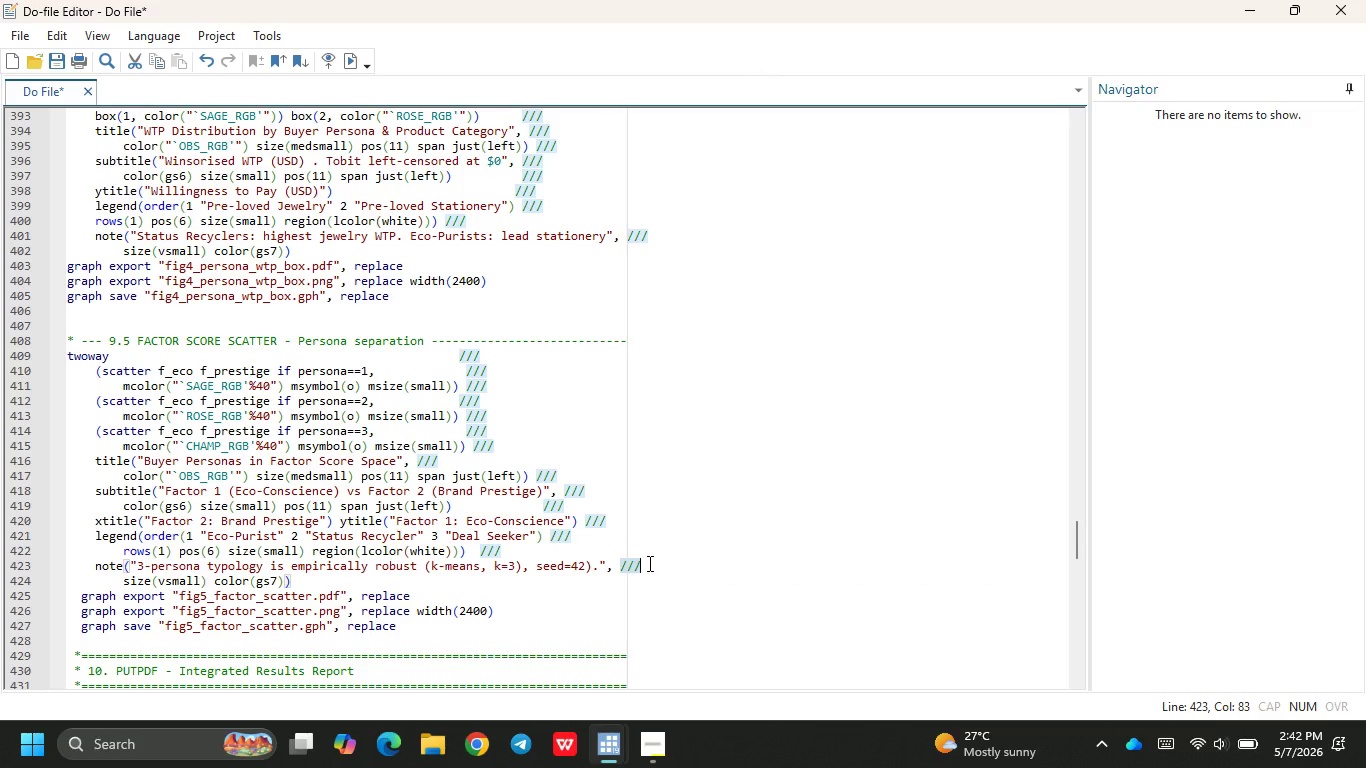 
left_click([648, 563])
 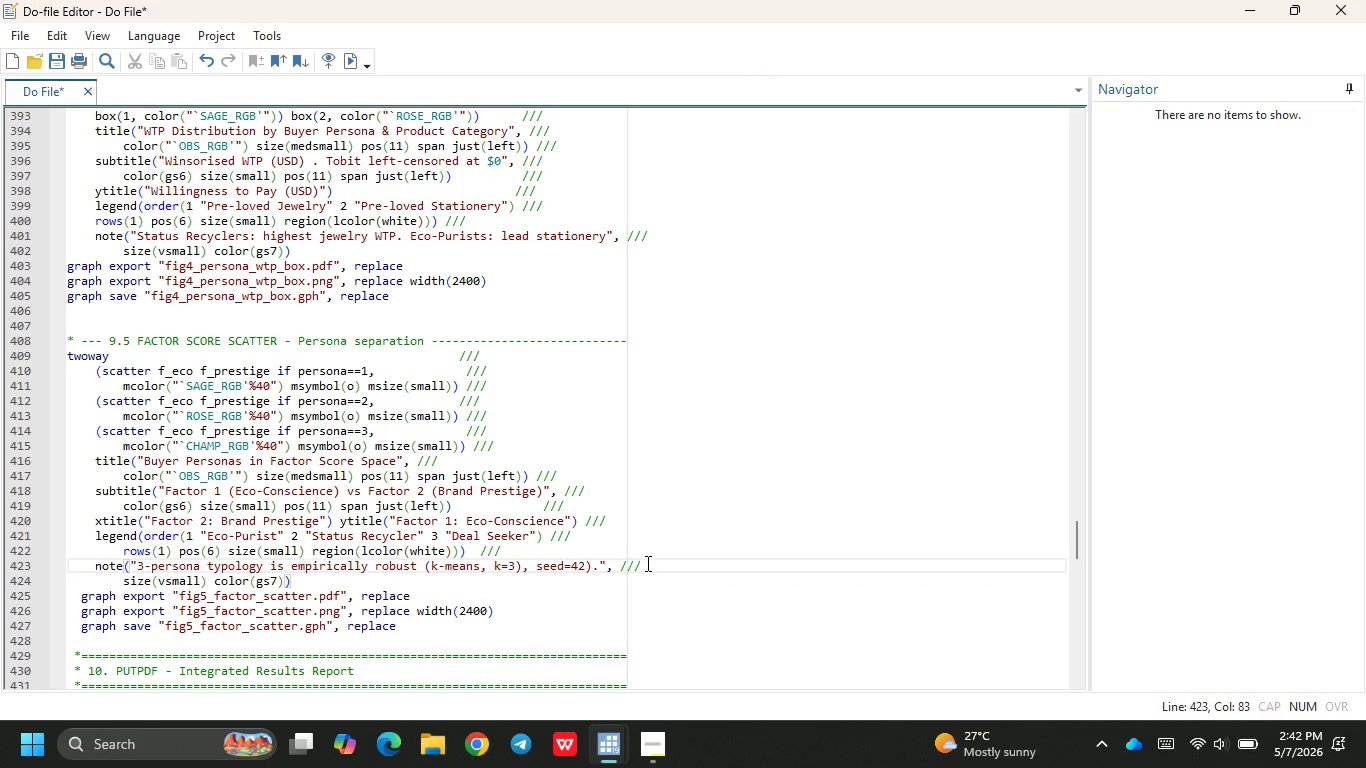 
left_click_drag(start_coordinate=[646, 563], to_coordinate=[624, 564])
 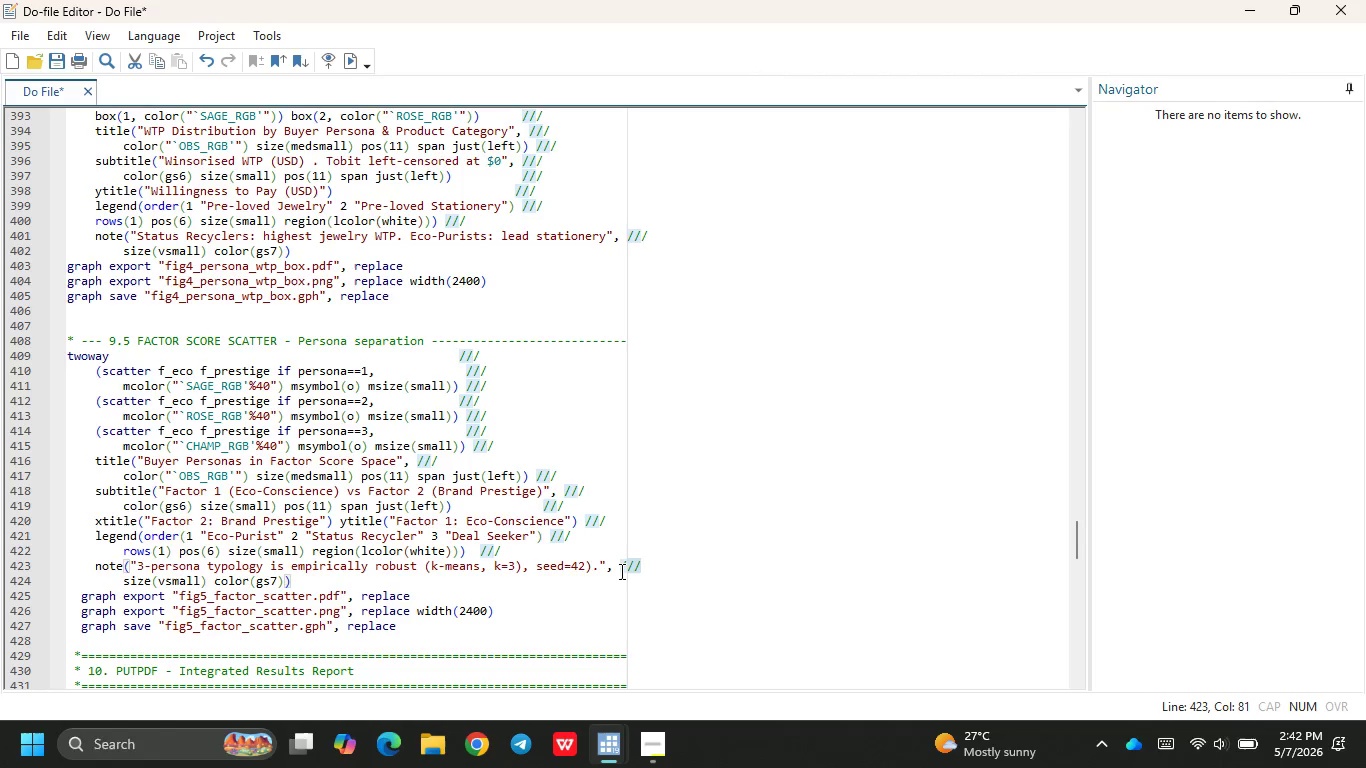 
left_click([620, 571])
 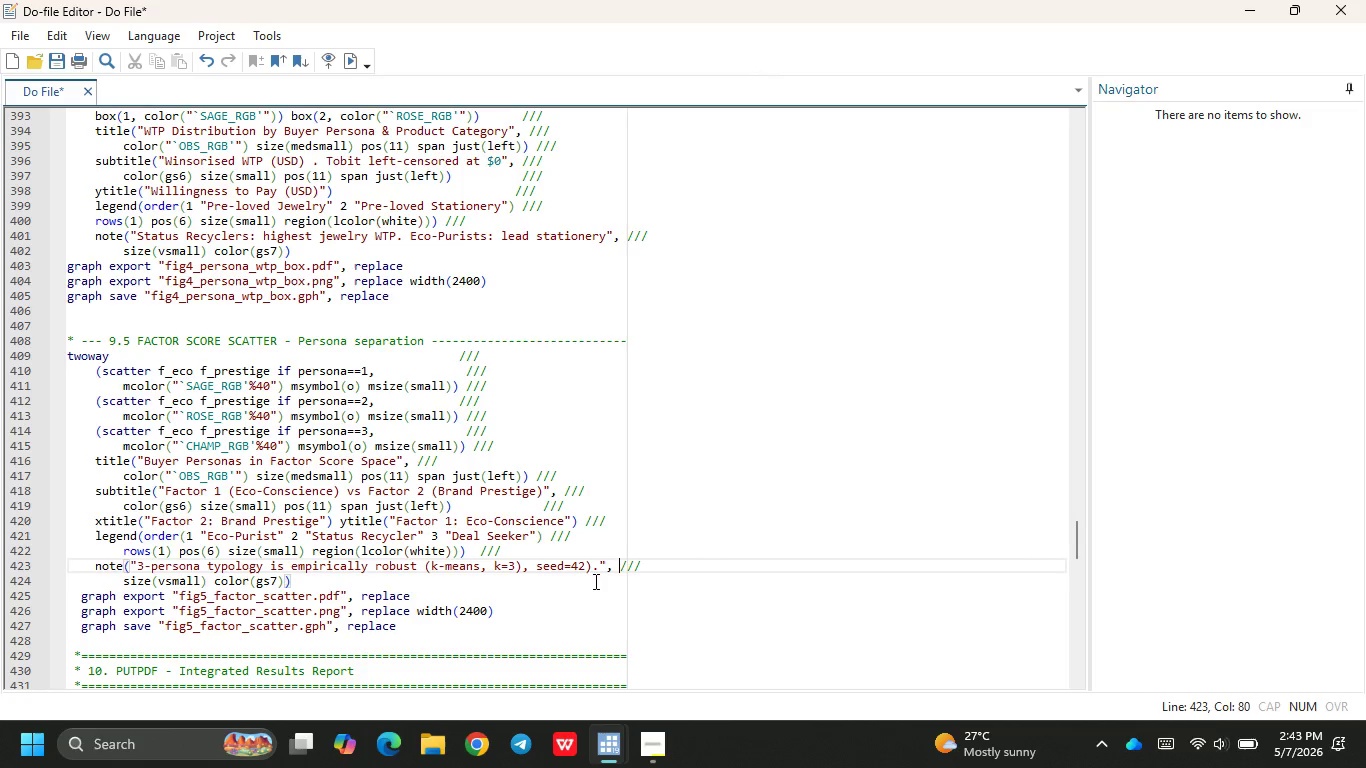 
scroll: coordinate [561, 598], scroll_direction: down, amount: 5.0
 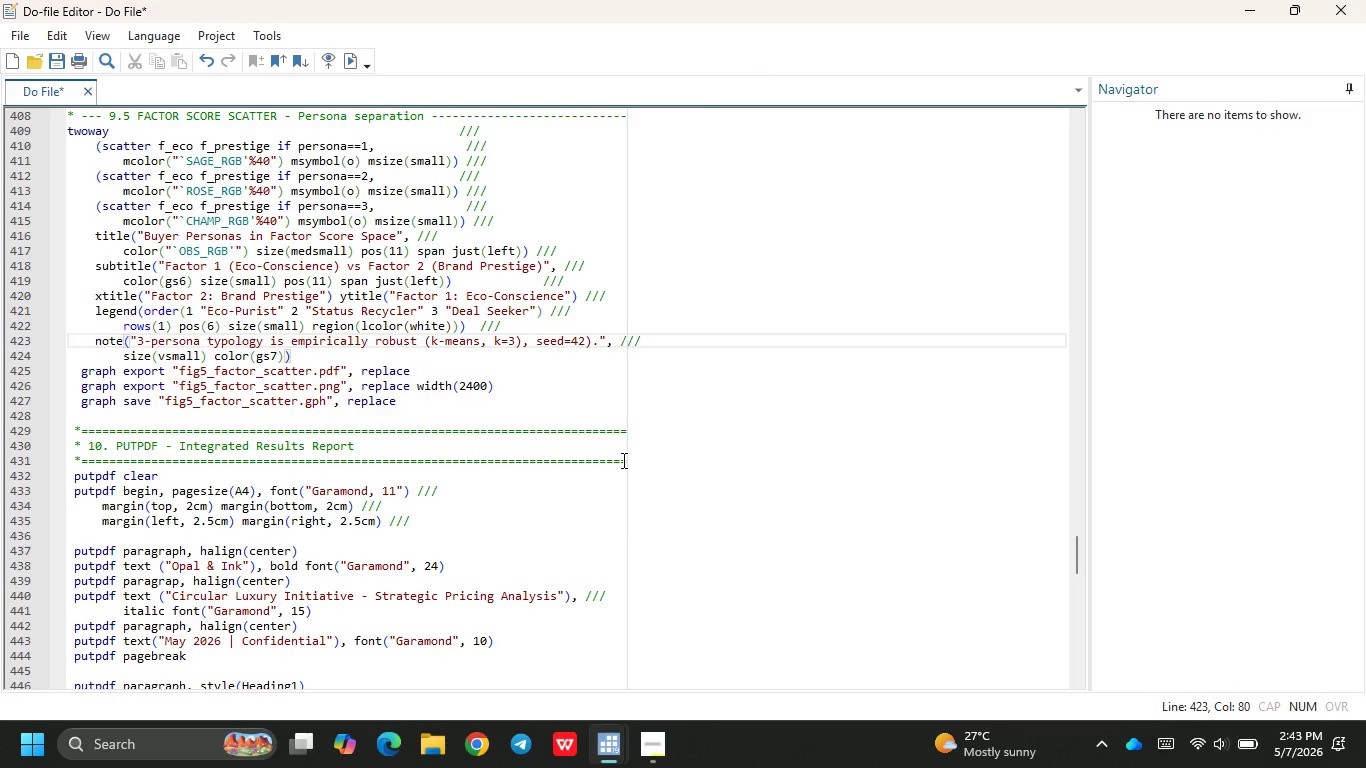 
wait(25.36)
 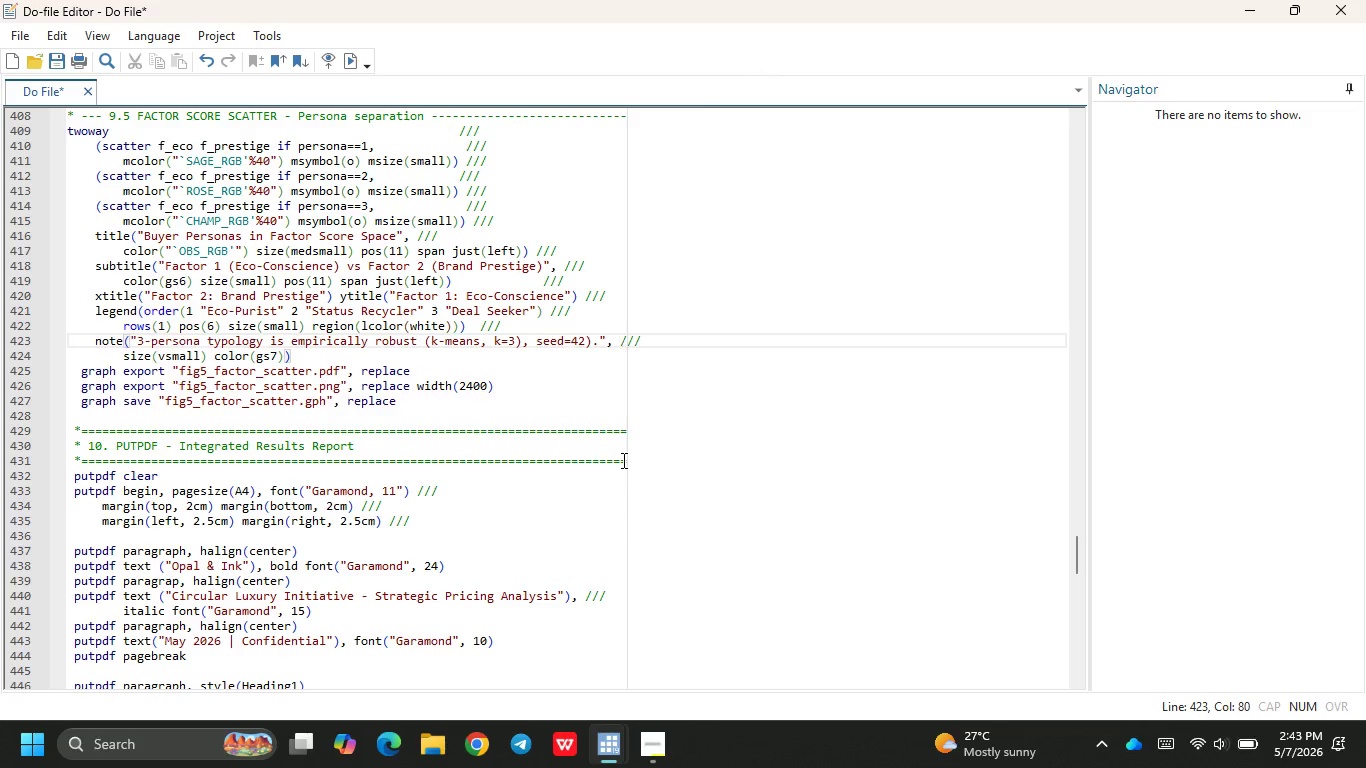 
left_click([621, 432])
 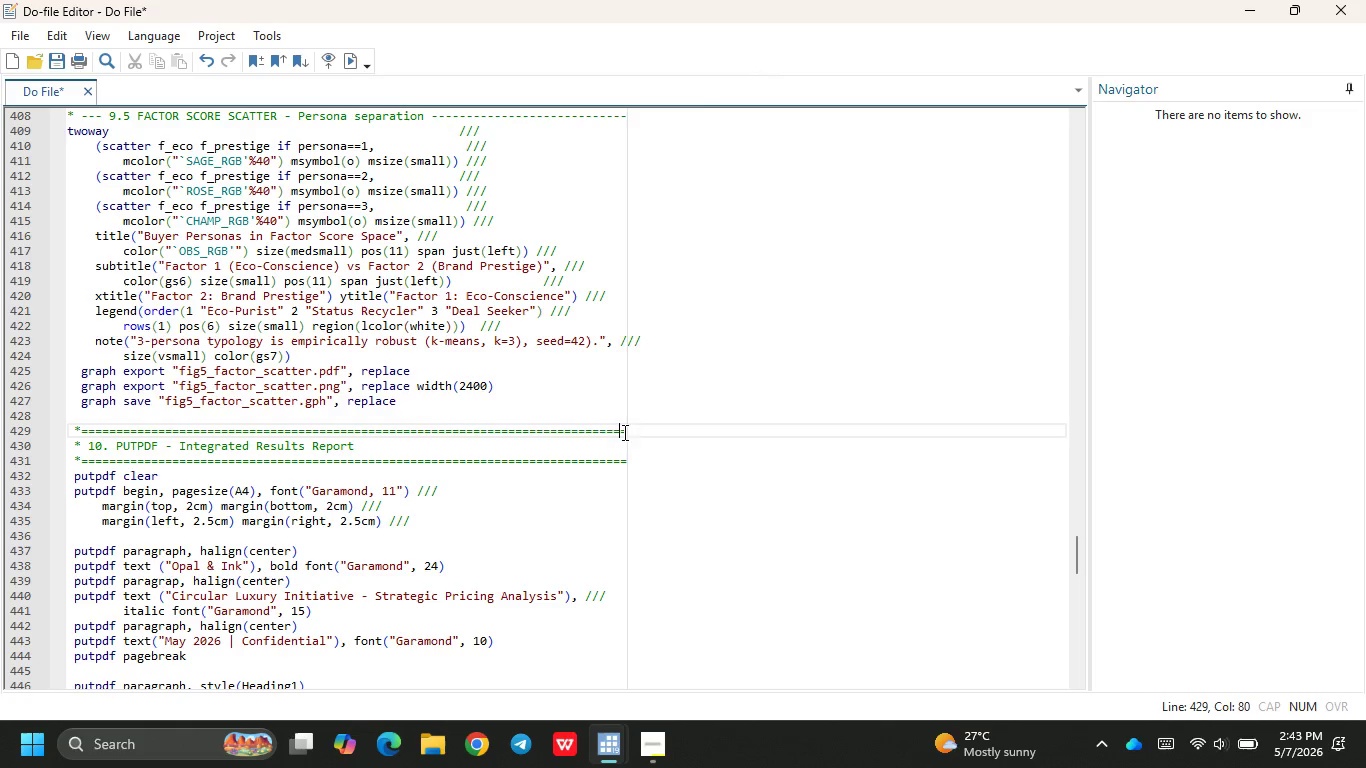 
left_click([626, 432])
 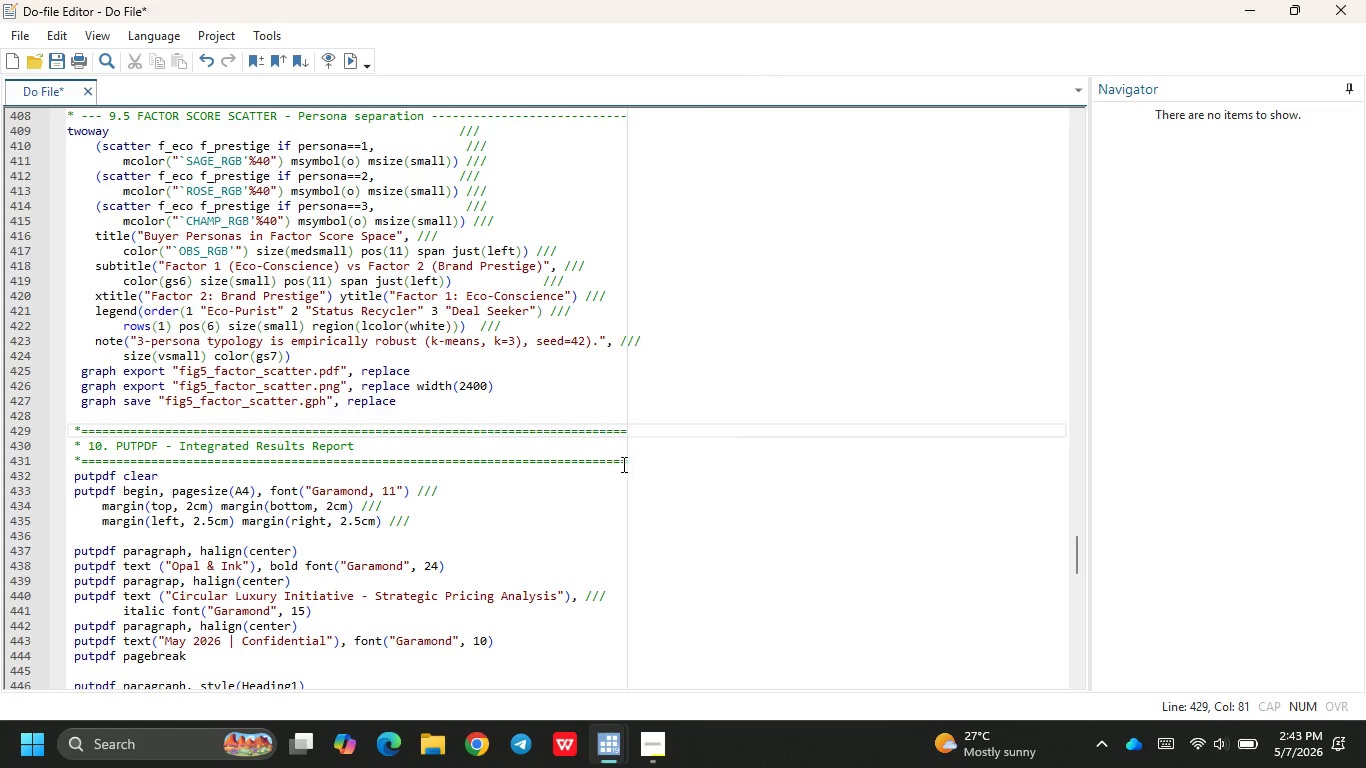 
left_click([625, 462])
 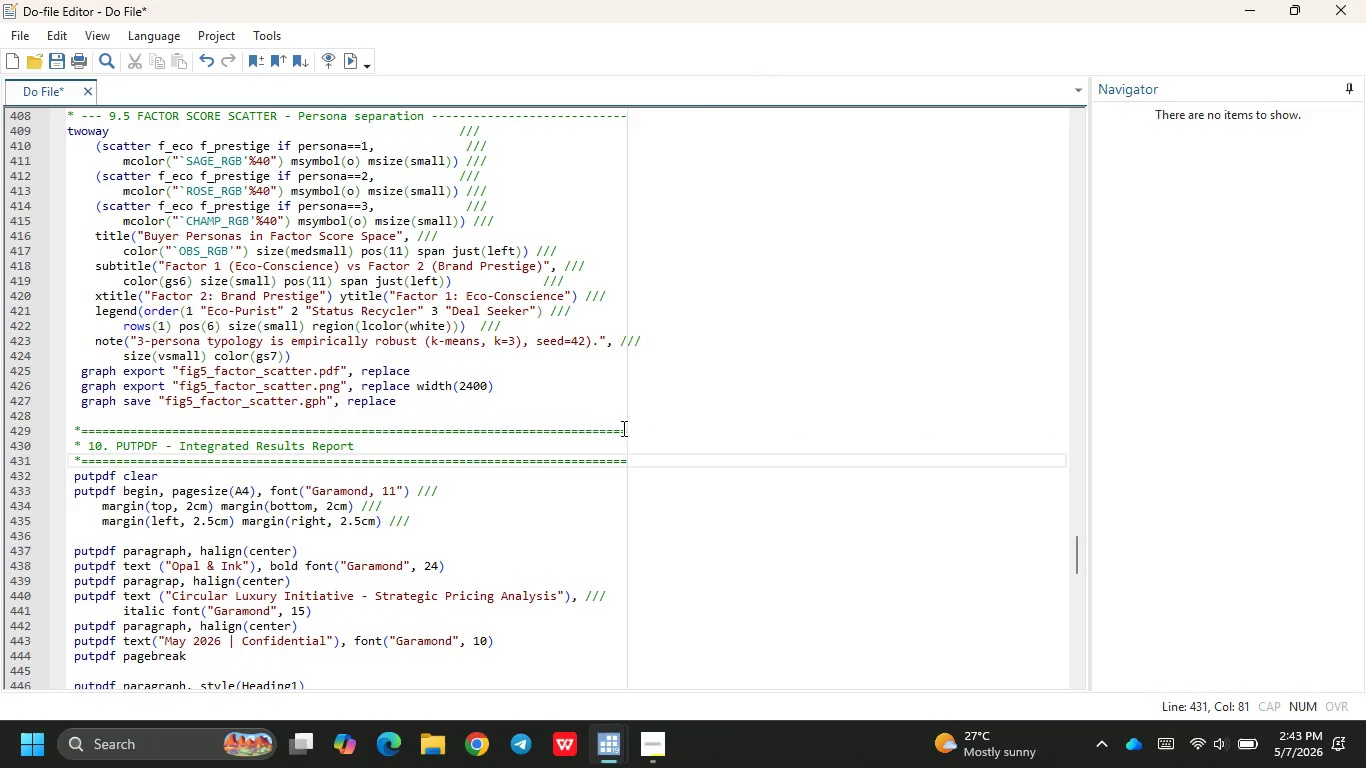 
left_click([624, 428])
 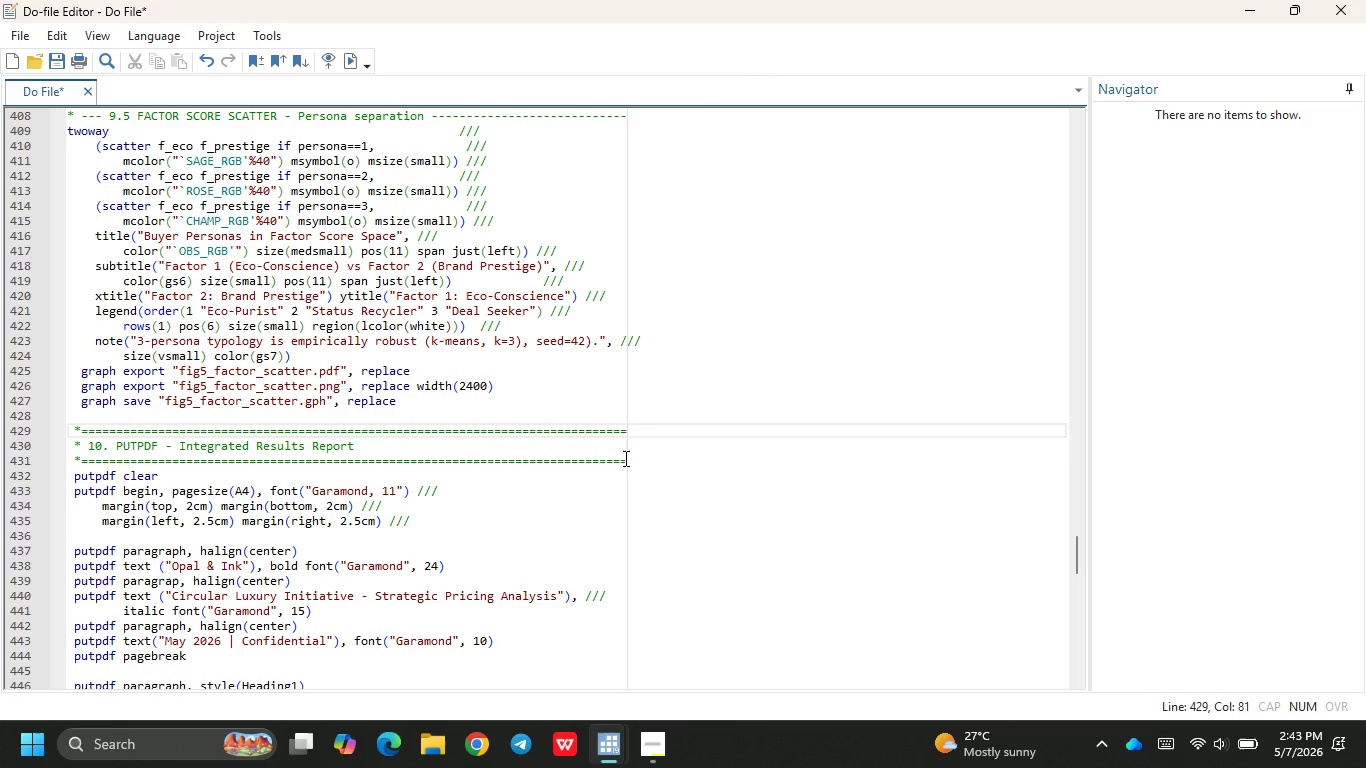 
left_click([624, 460])
 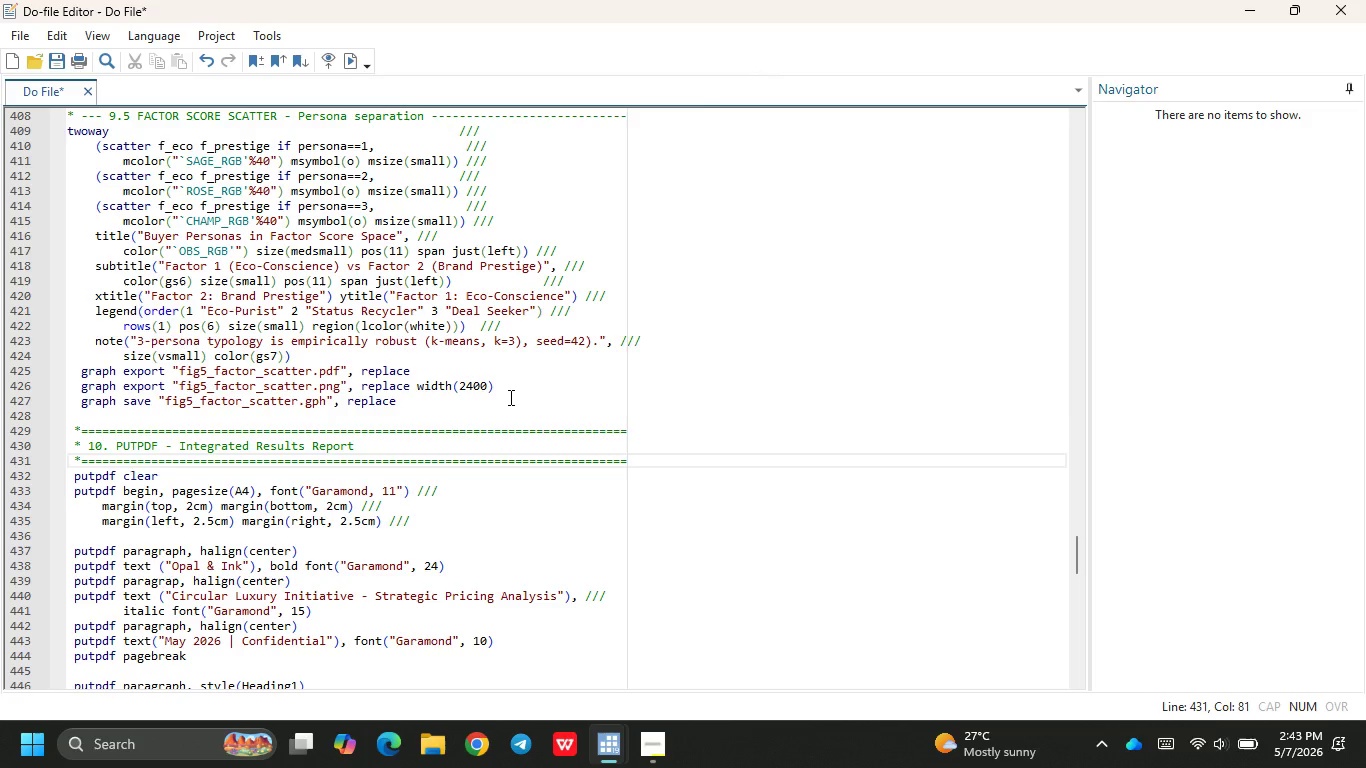 
scroll: coordinate [548, 499], scroll_direction: up, amount: 4.0
 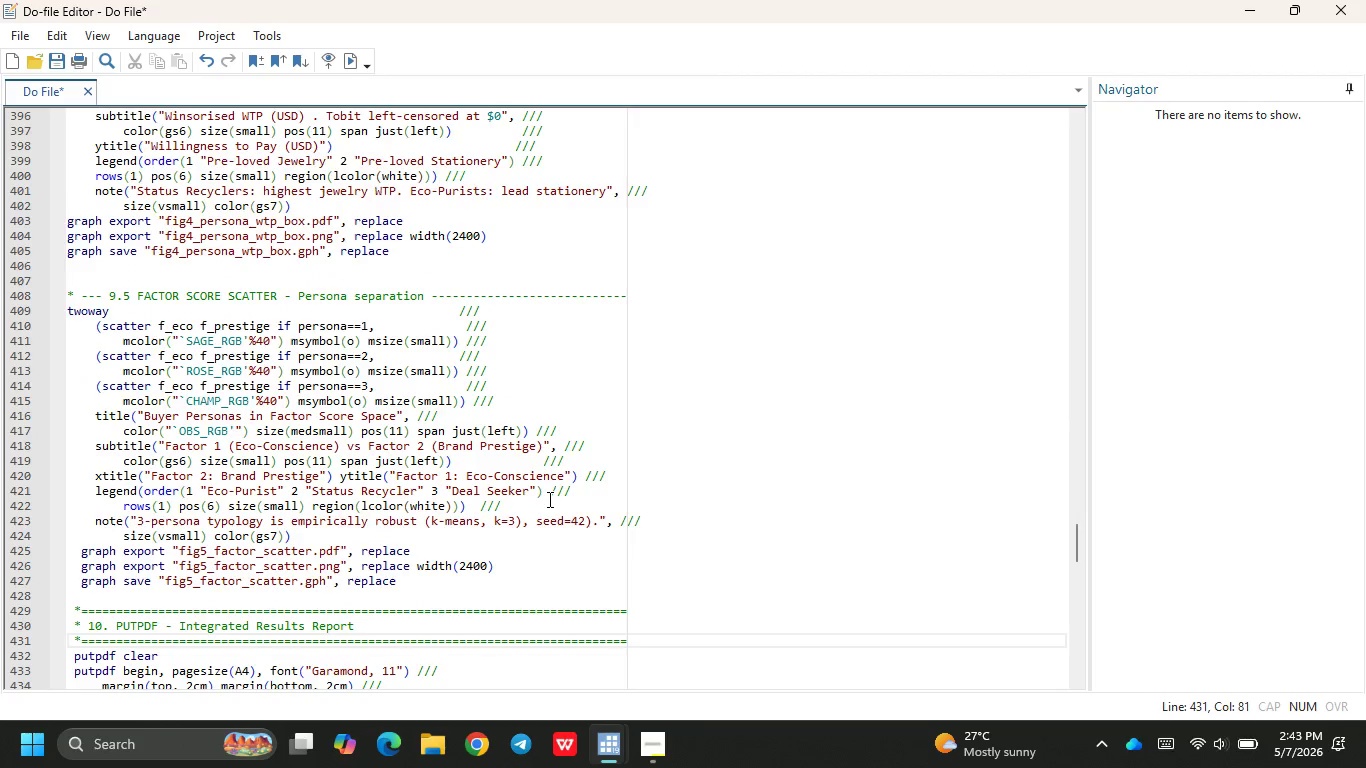 
scroll: coordinate [548, 499], scroll_direction: down, amount: 2.0
 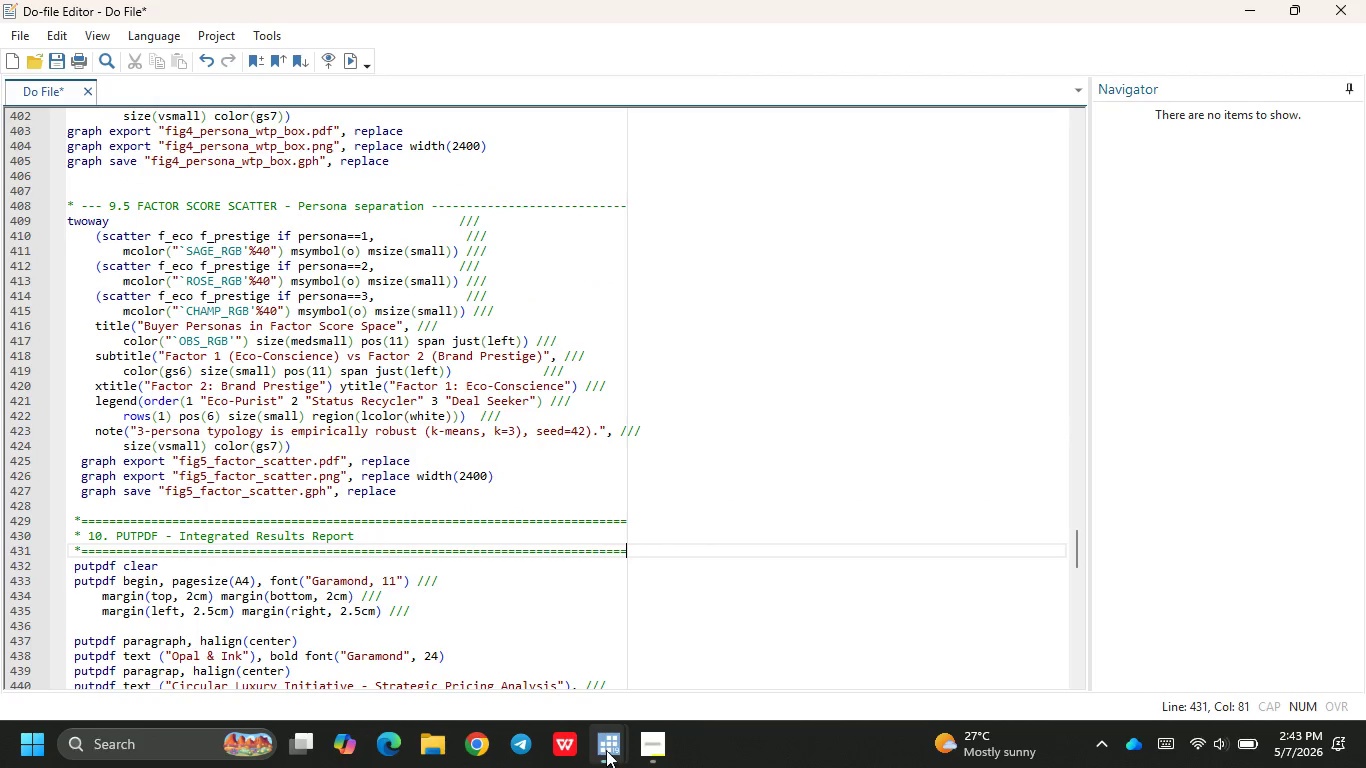 
left_click([559, 675])
 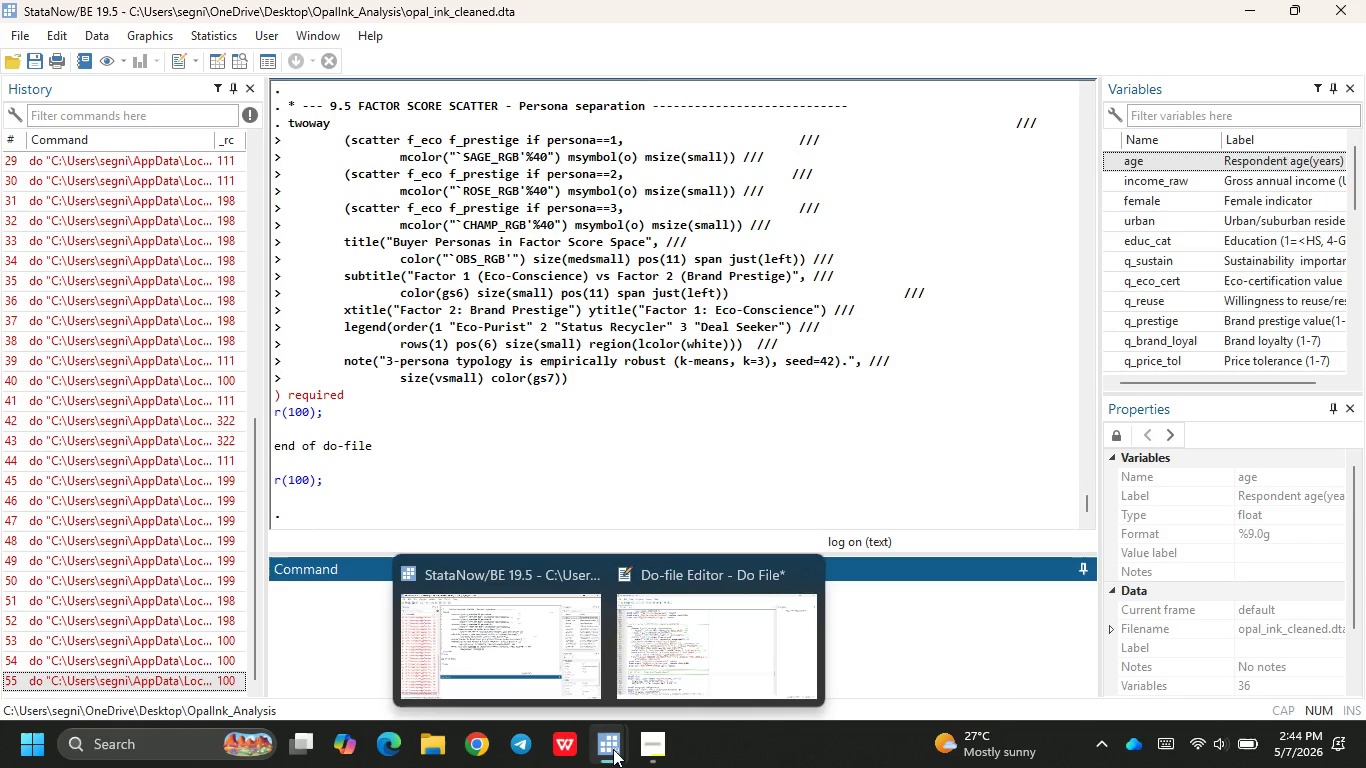 
wait(51.61)
 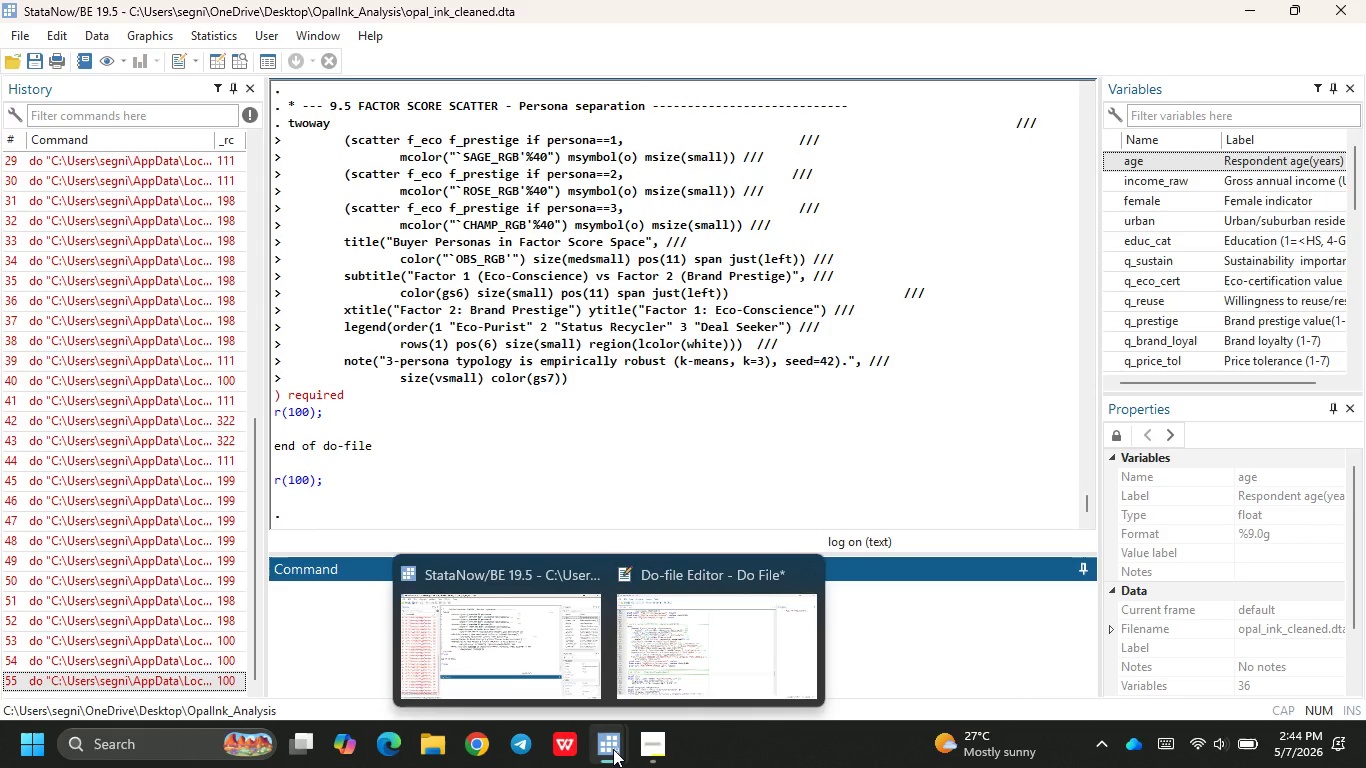 
left_click([725, 651])
 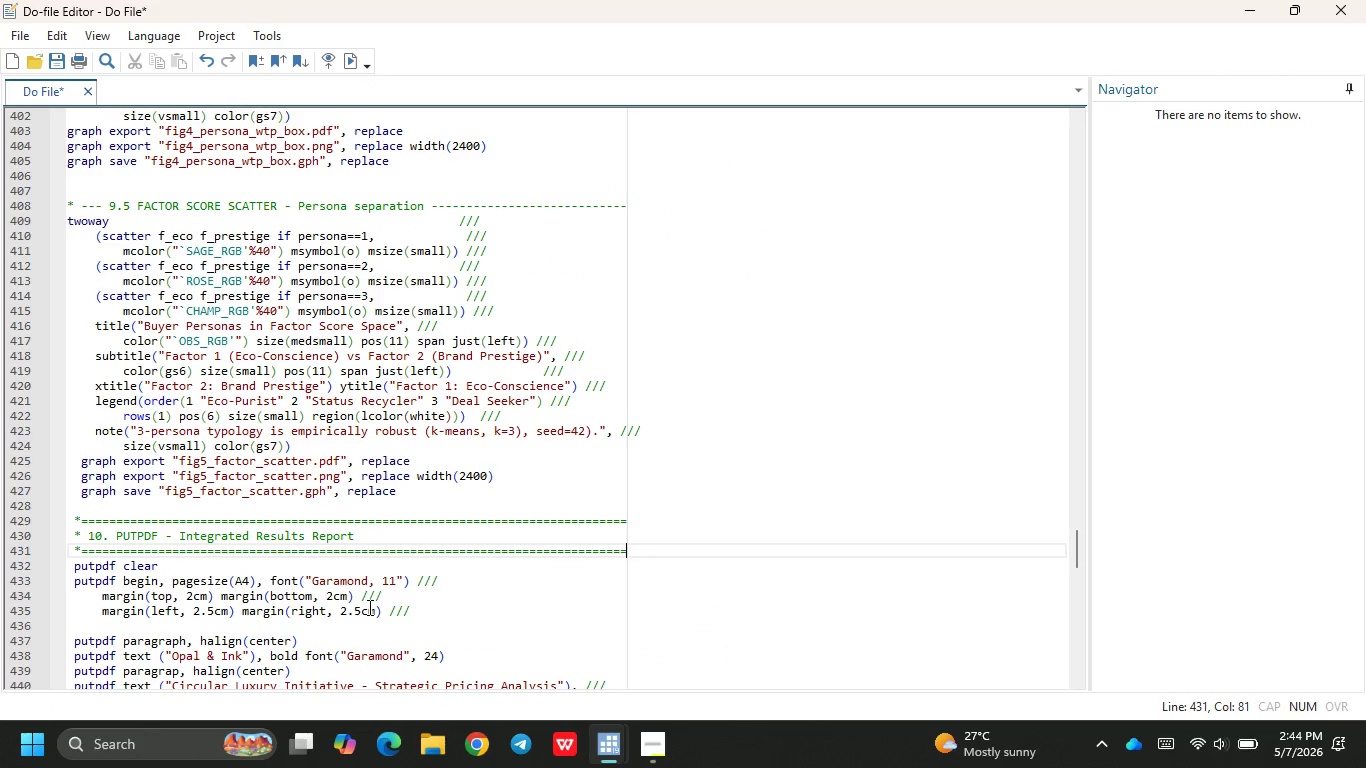 
scroll: coordinate [368, 607], scroll_direction: down, amount: 9.0
 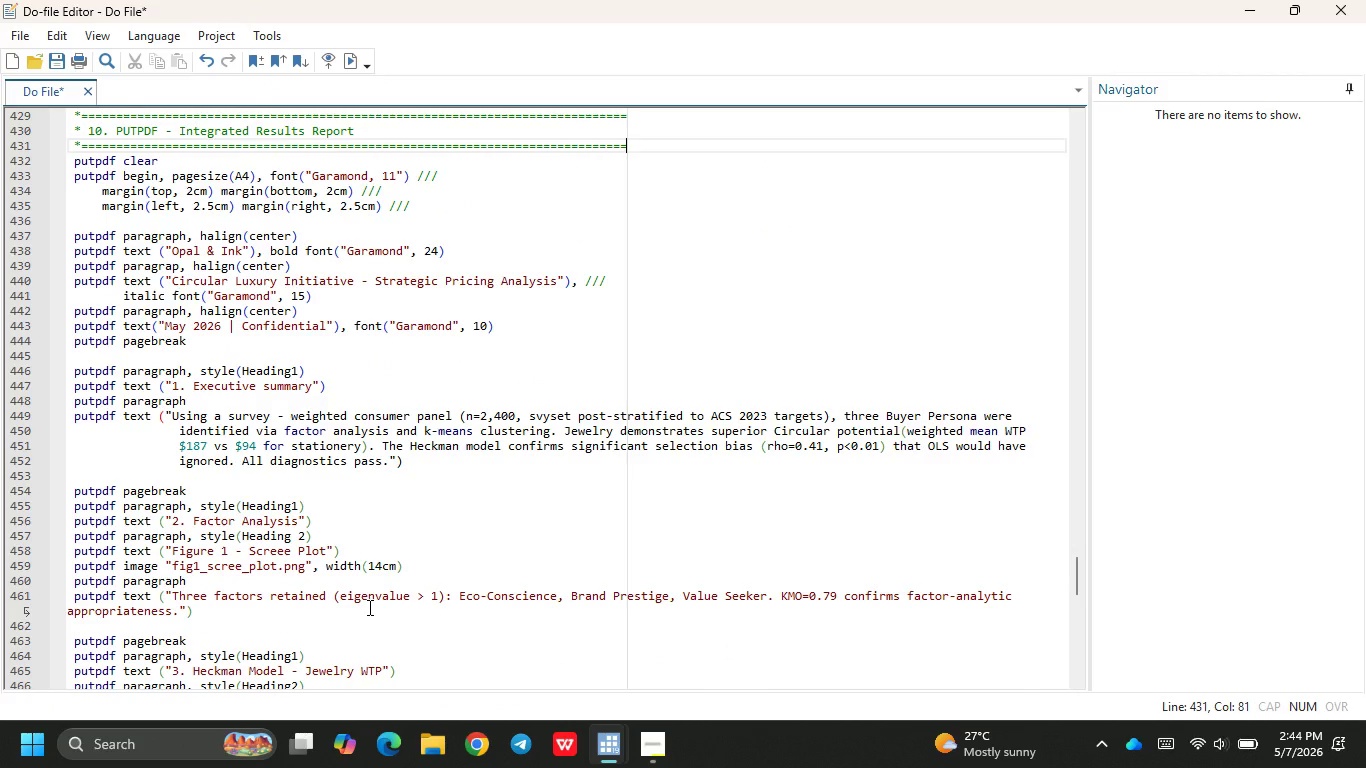 
scroll: coordinate [329, 427], scroll_direction: up, amount: 16.0
 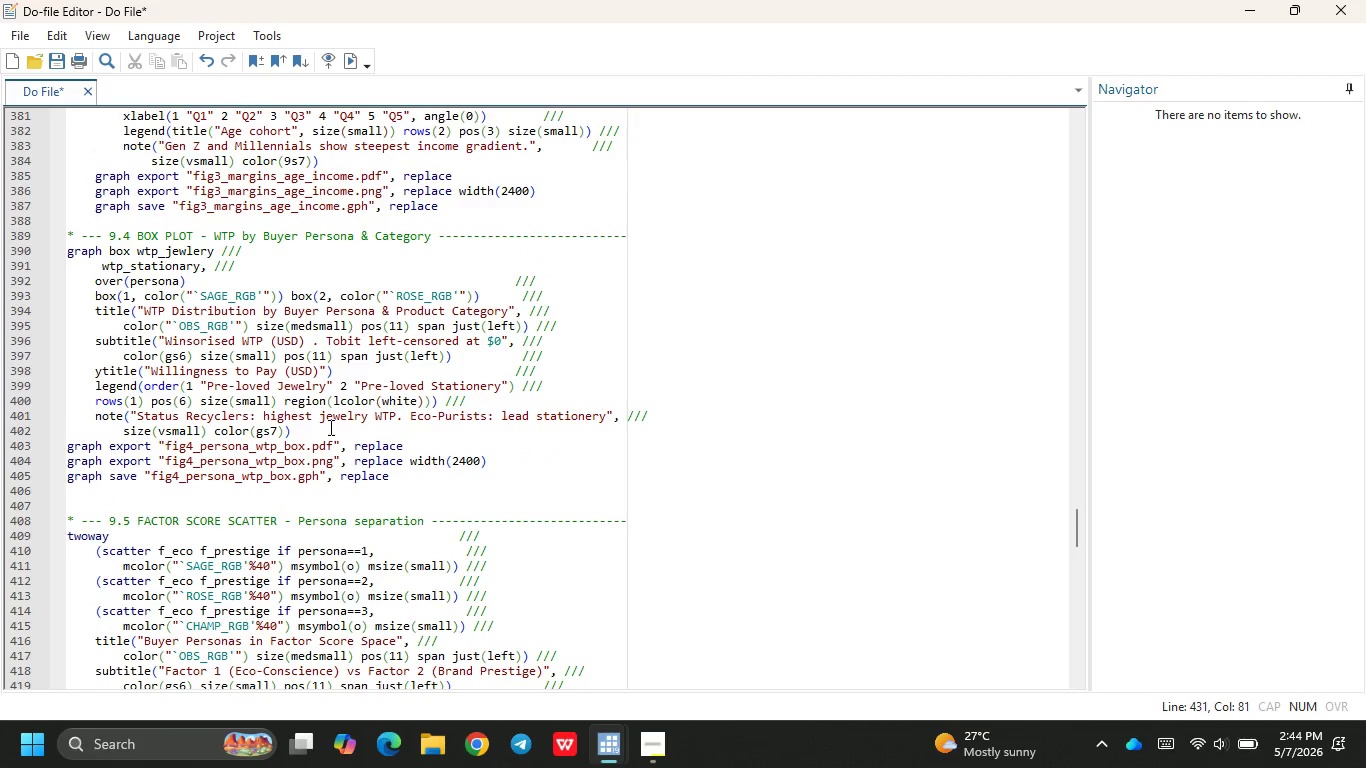 
scroll: coordinate [329, 427], scroll_direction: down, amount: 3.0
 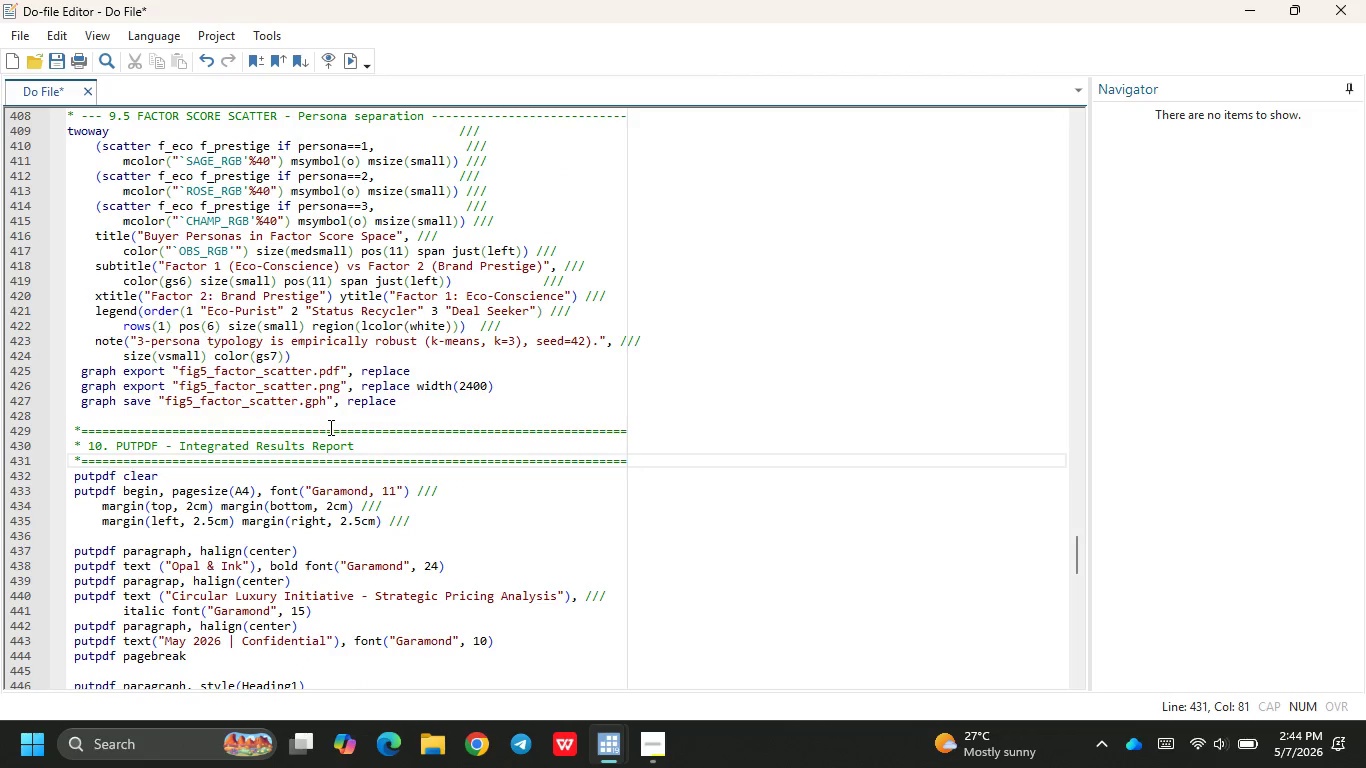 
scroll: coordinate [329, 427], scroll_direction: up, amount: 3.0
 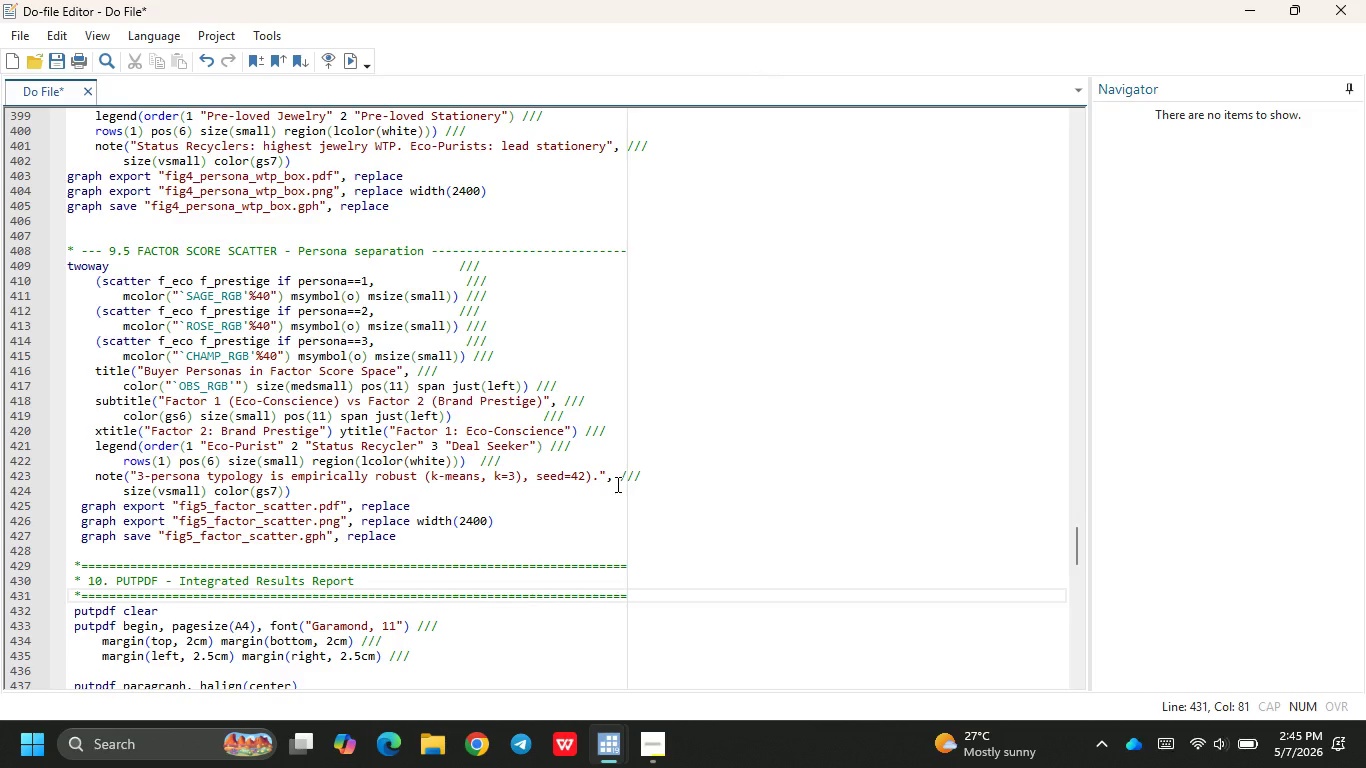 
wait(31.51)
 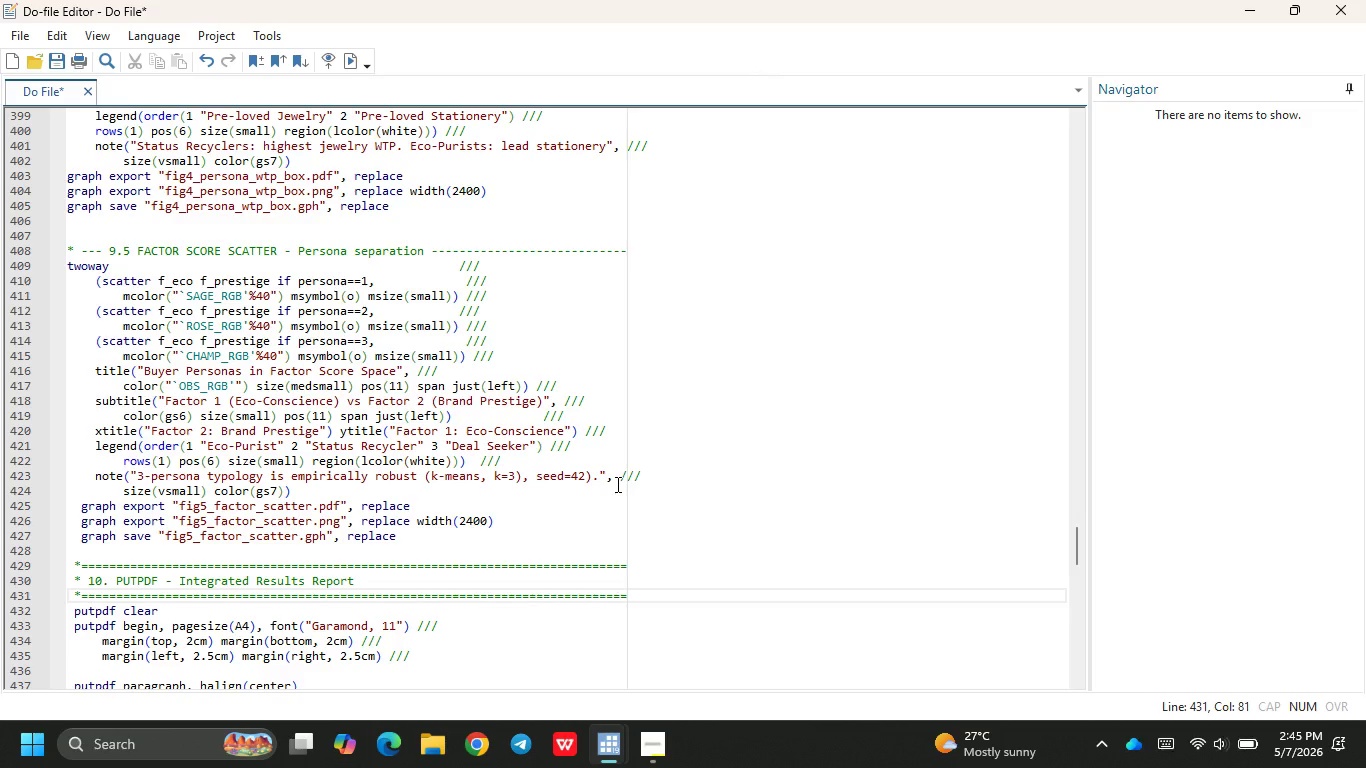 
left_click([521, 478])
 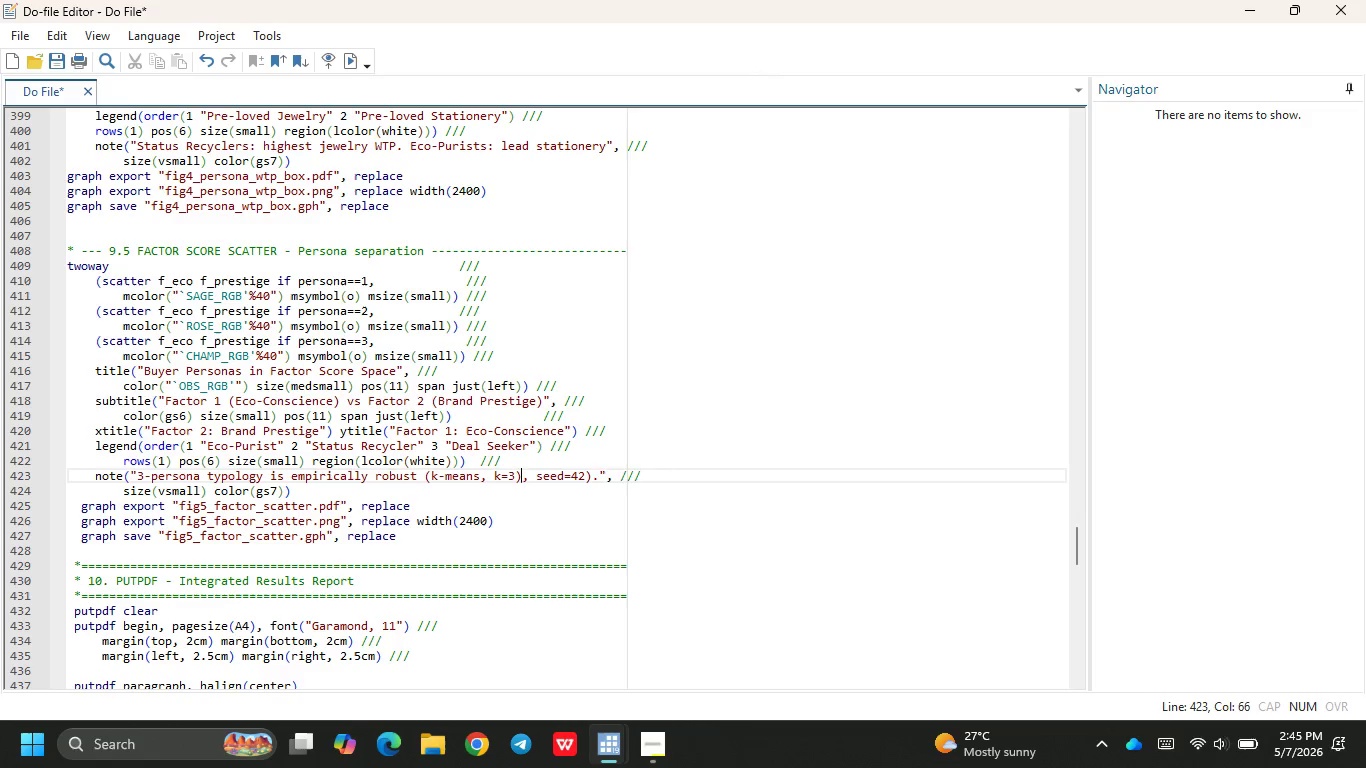 
key(Backspace)
 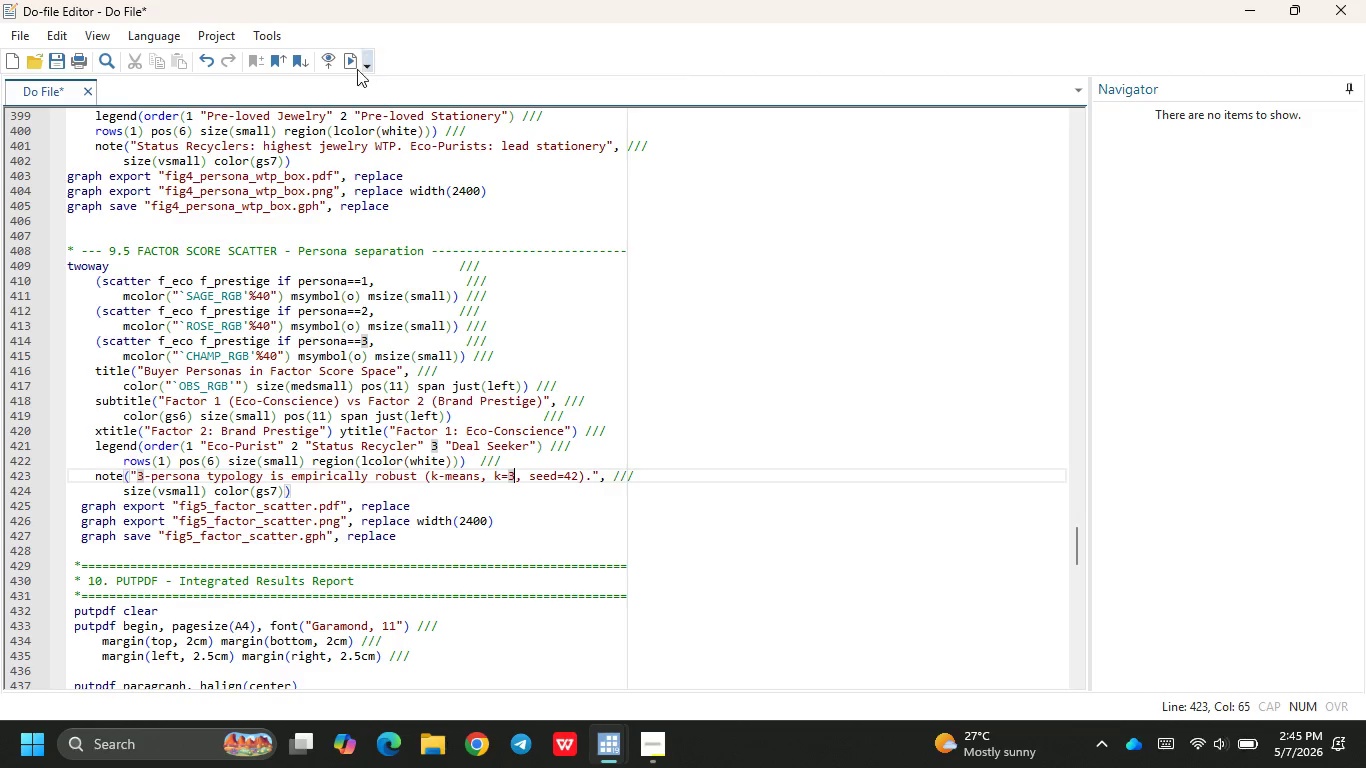 
left_click([348, 69])
 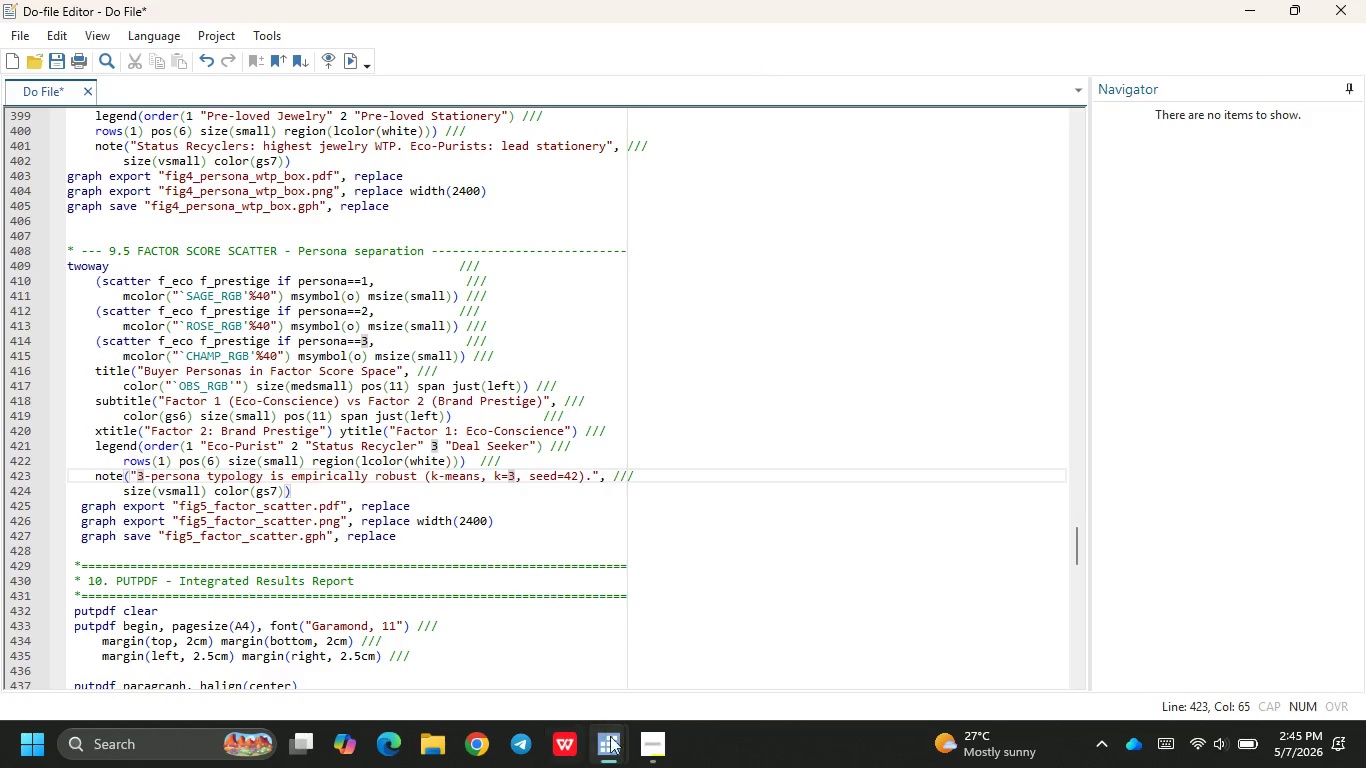 
left_click([480, 638])
 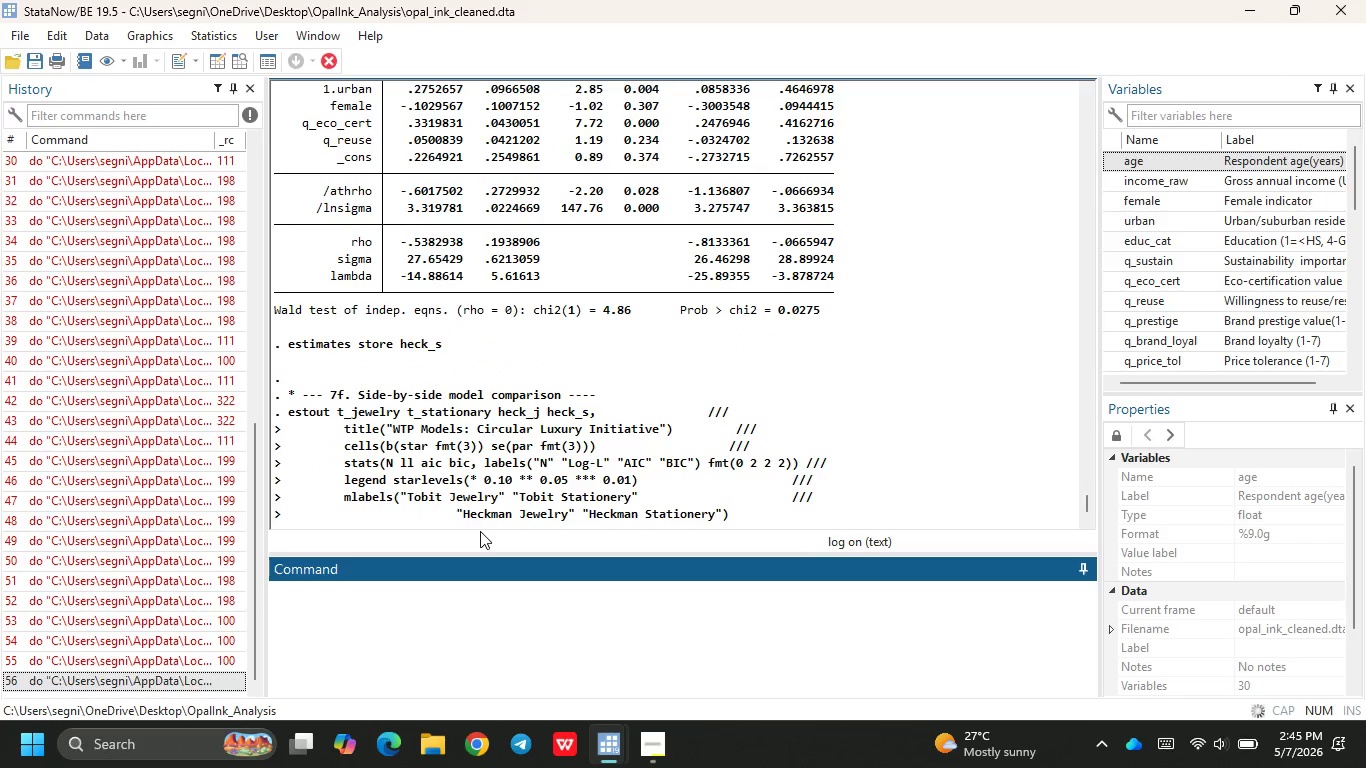 
wait(33.06)
 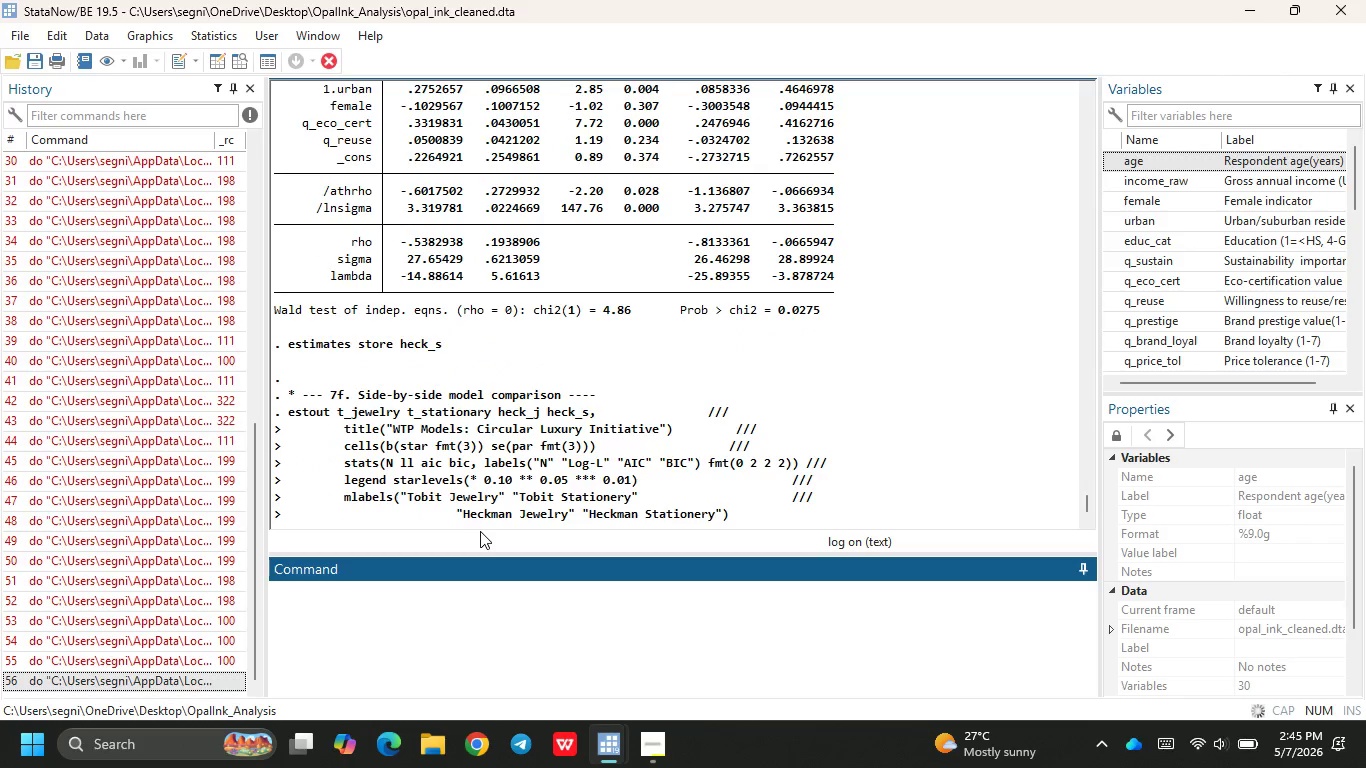 
left_click([937, 292])
 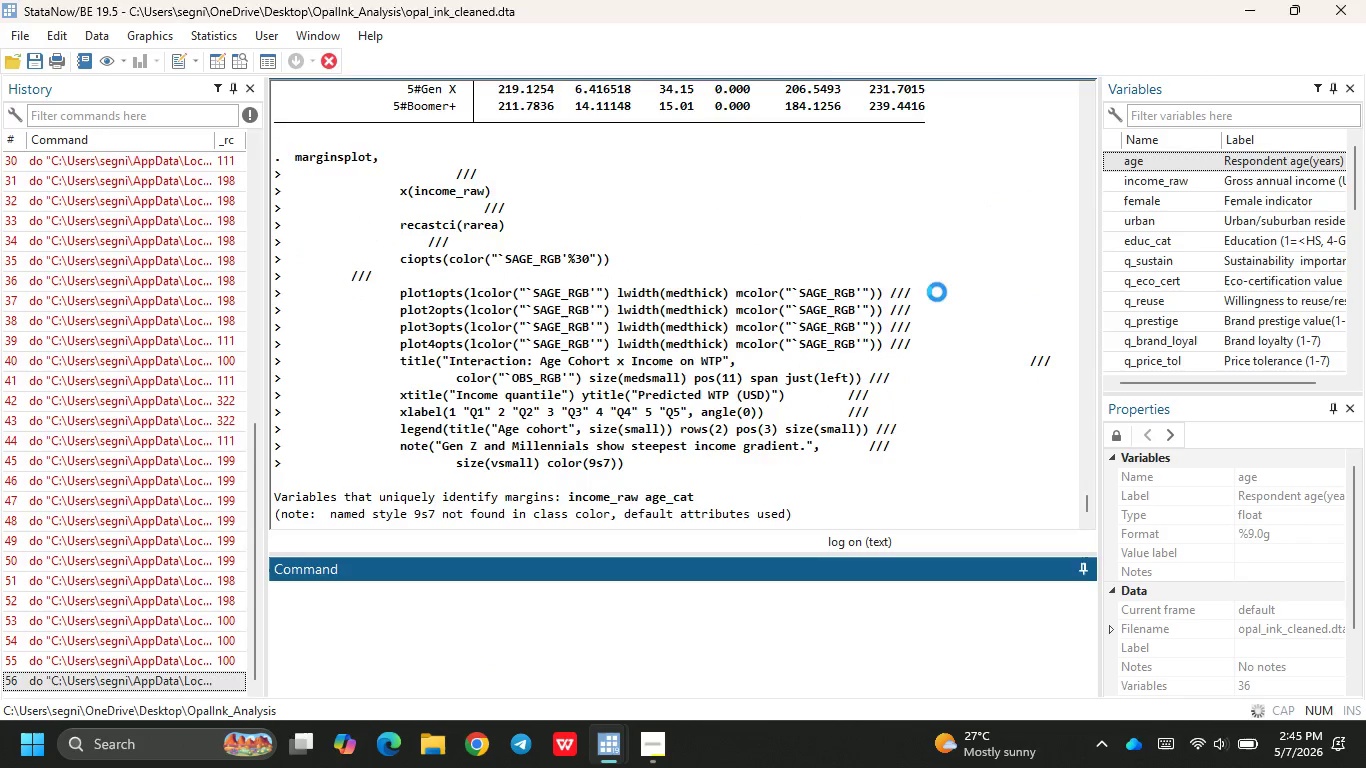 
wait(9.38)
 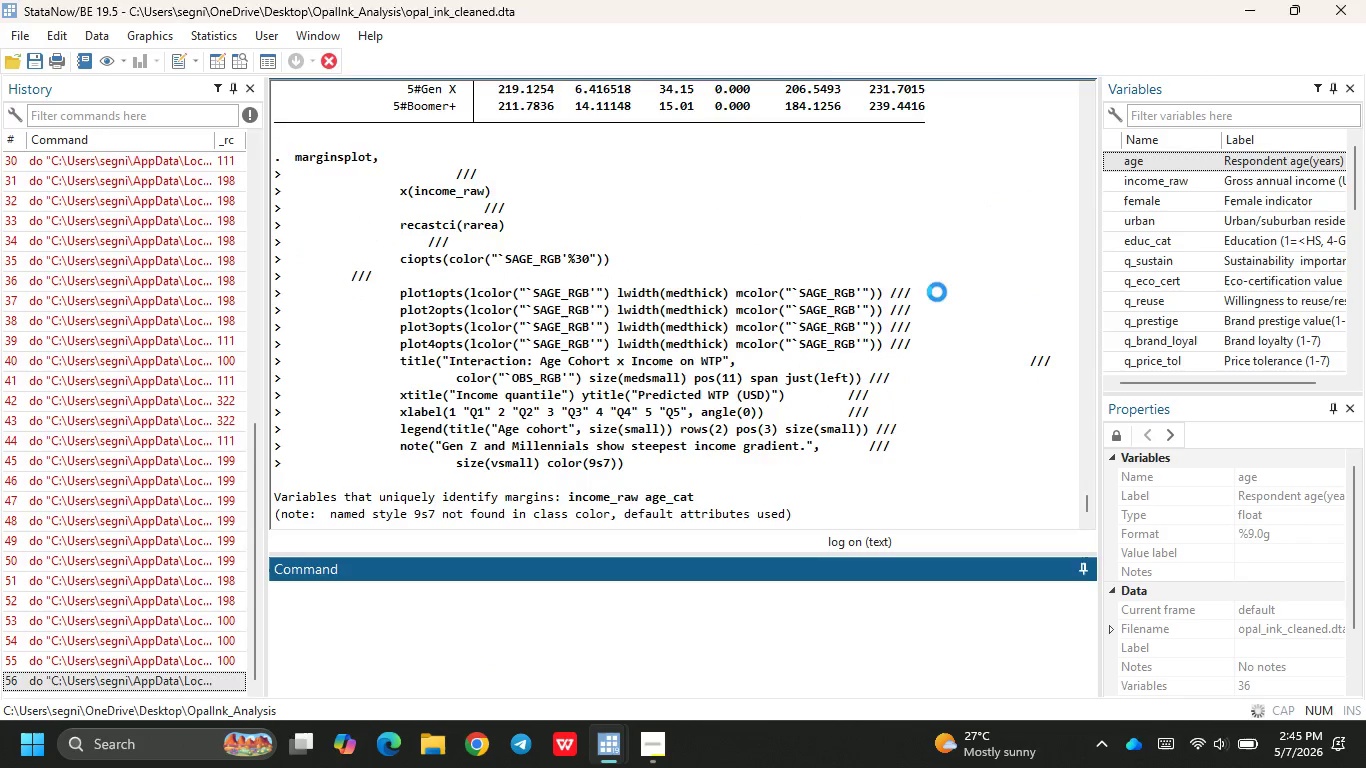 
left_click([937, 292])
 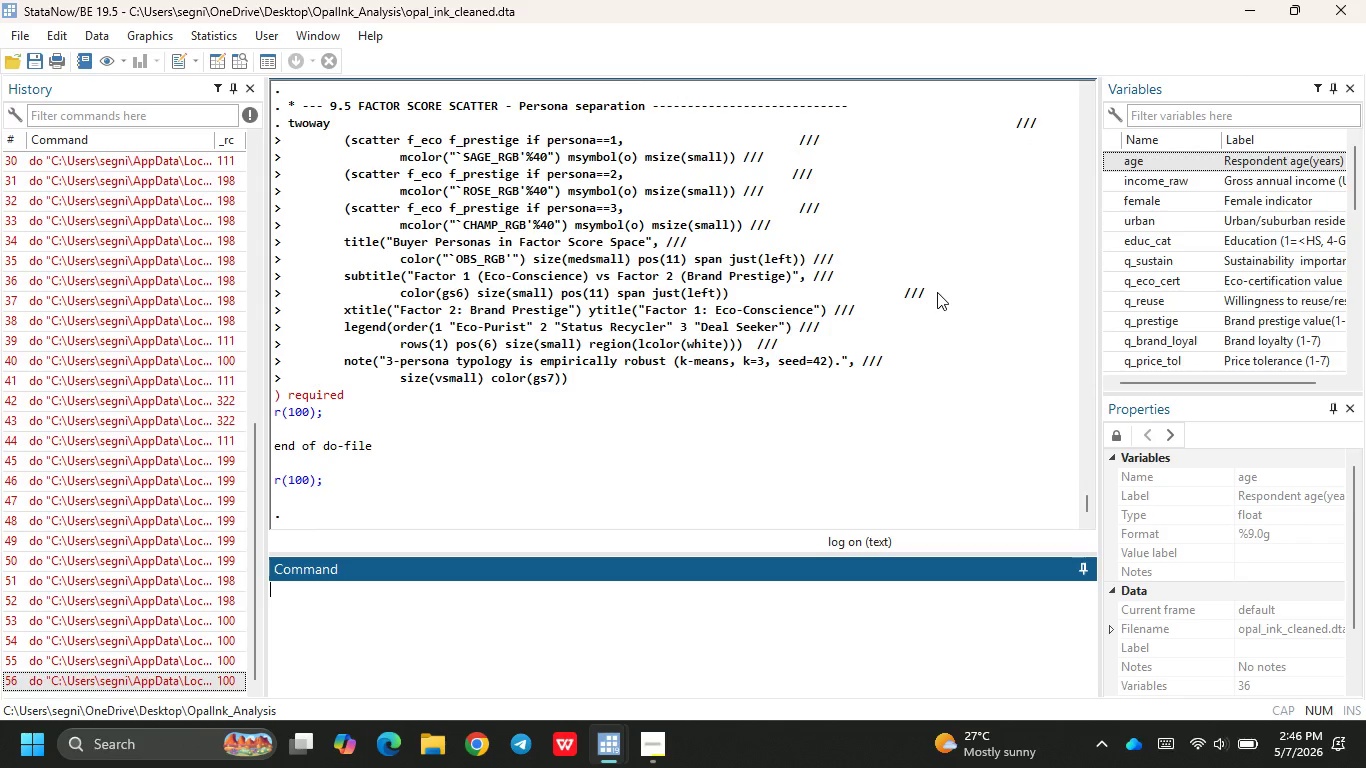 
wait(25.83)
 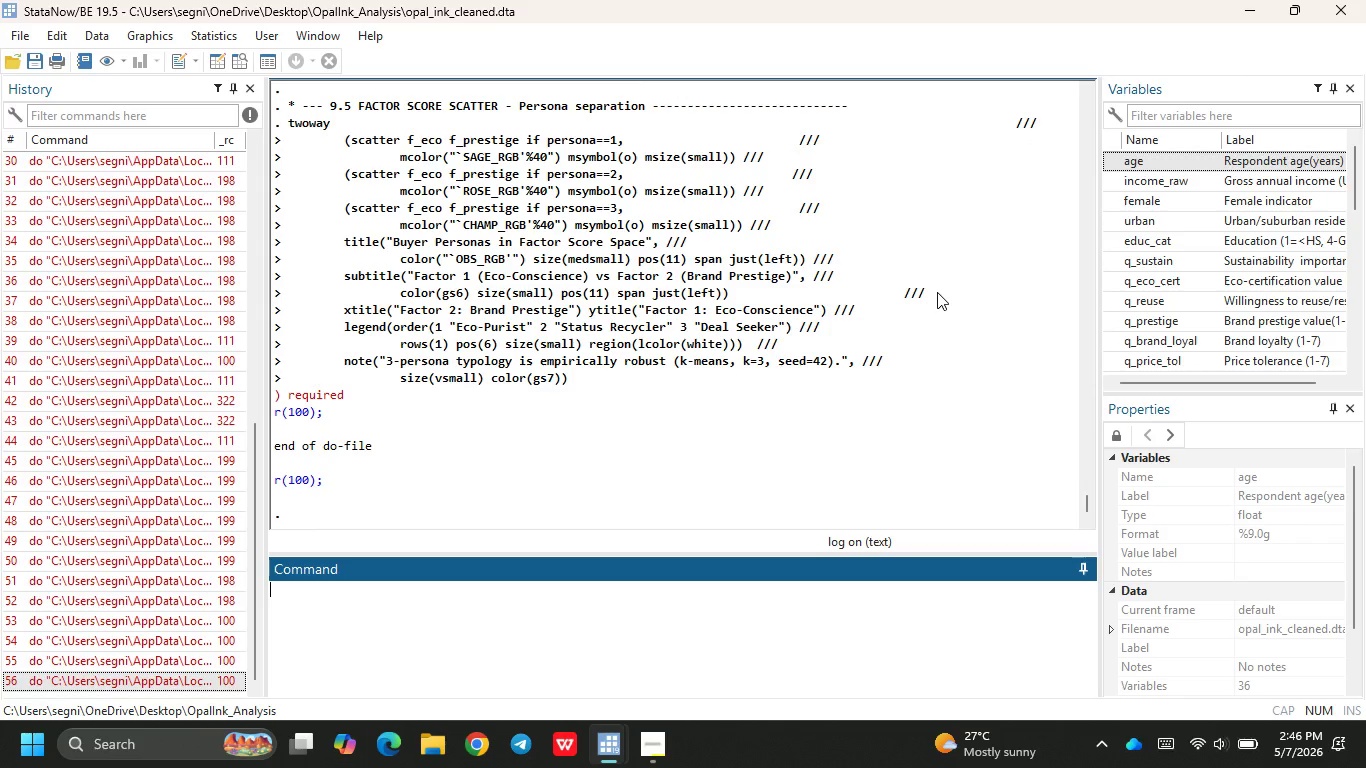 
left_click([695, 662])
 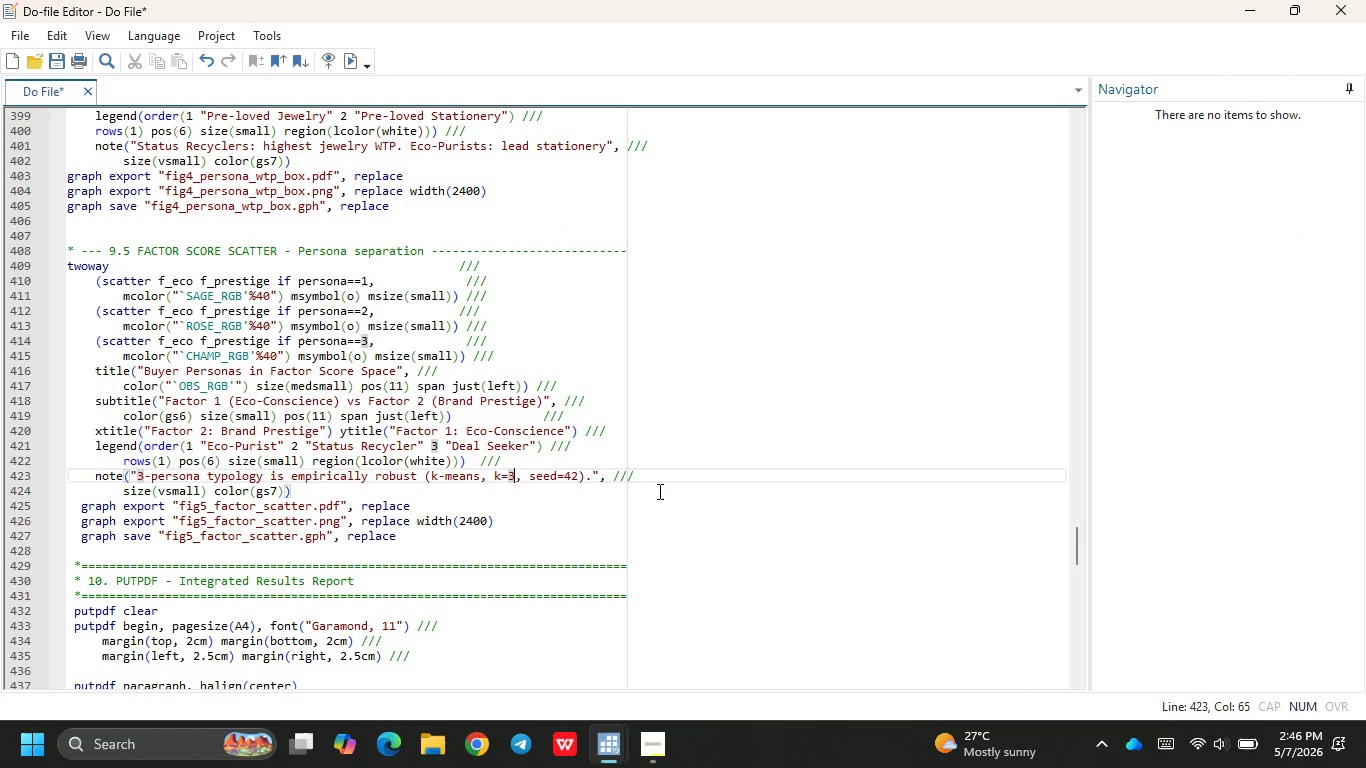 
left_click([601, 488])
 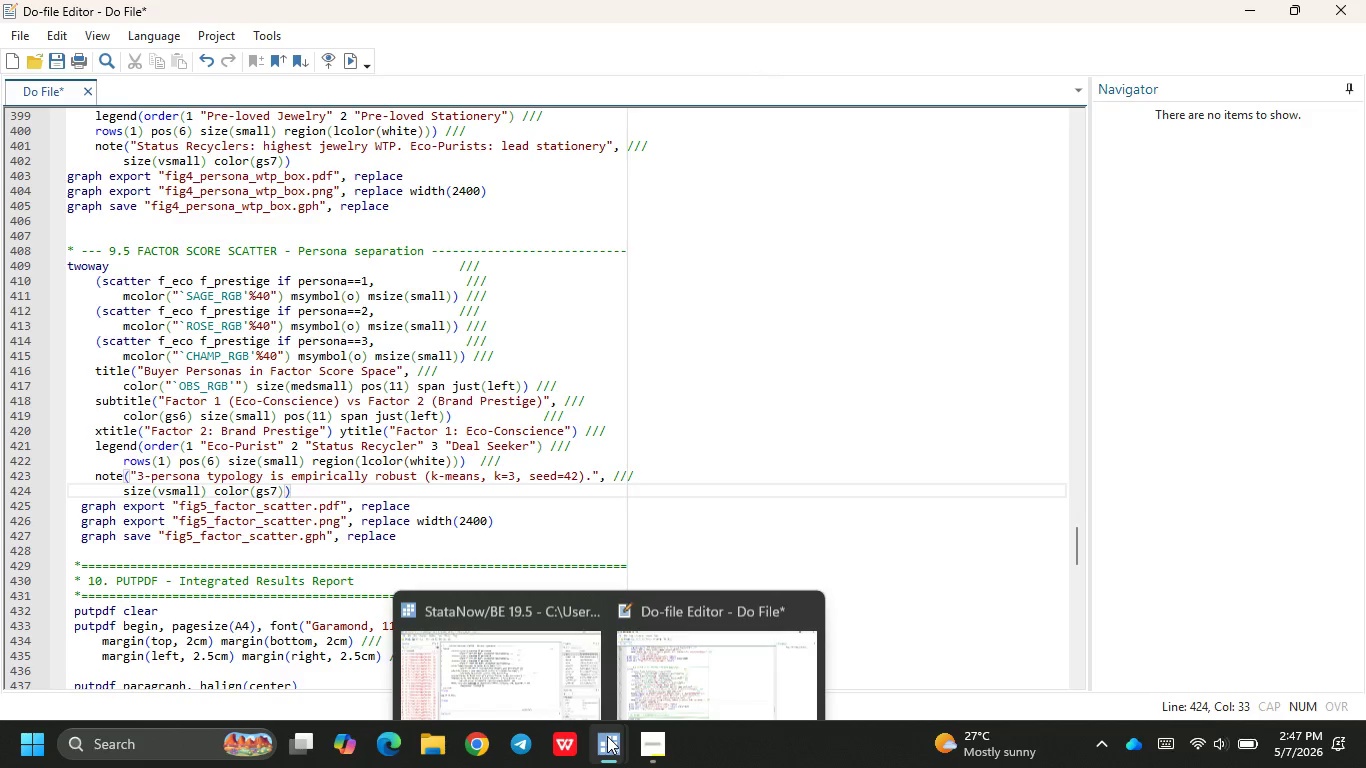 
wait(45.41)
 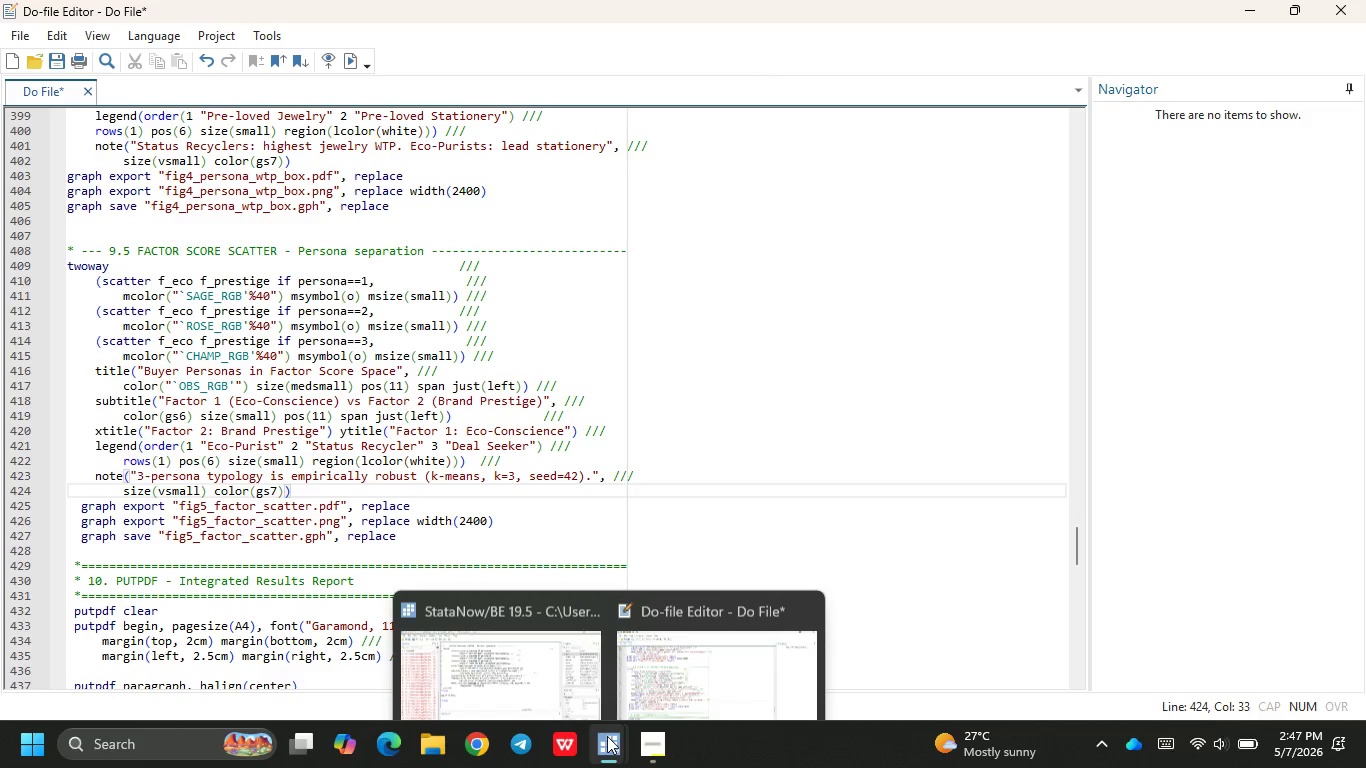 
left_click([667, 631])
 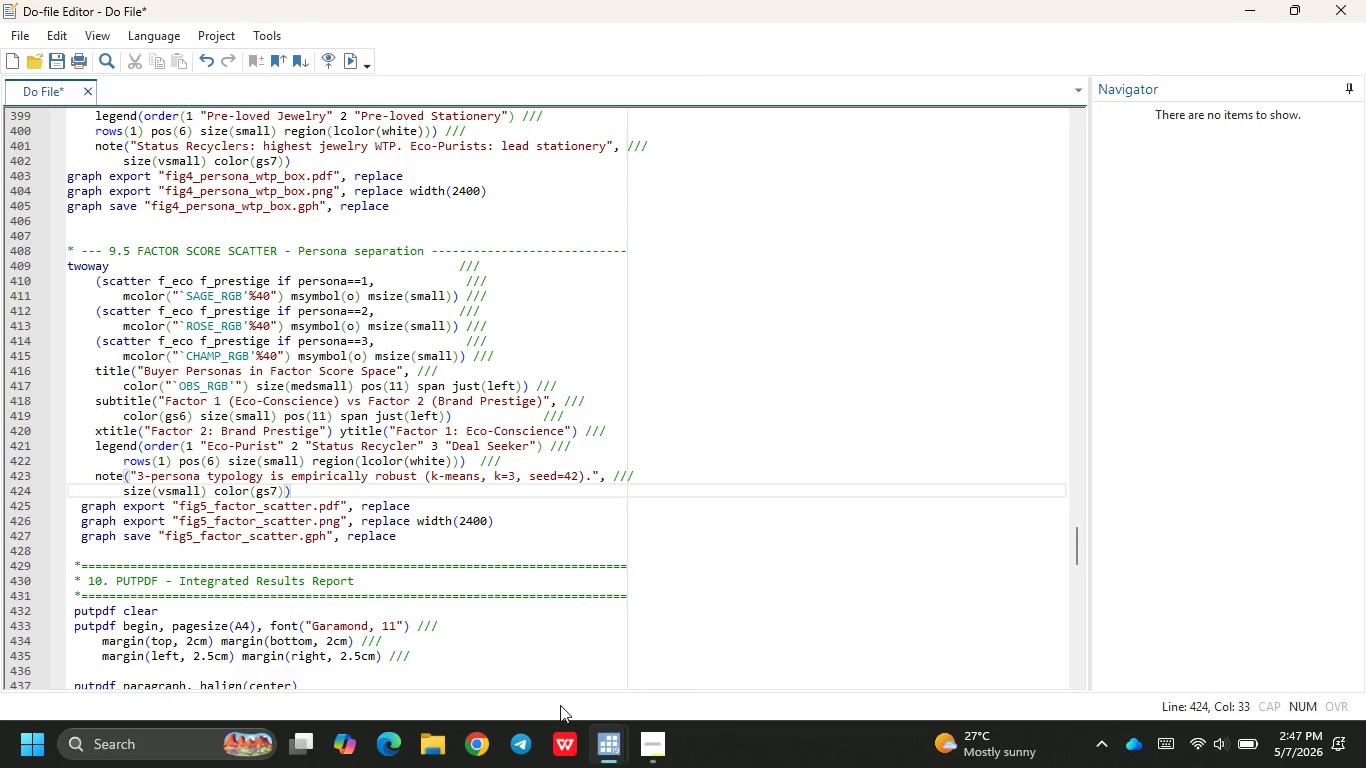 
wait(5.39)
 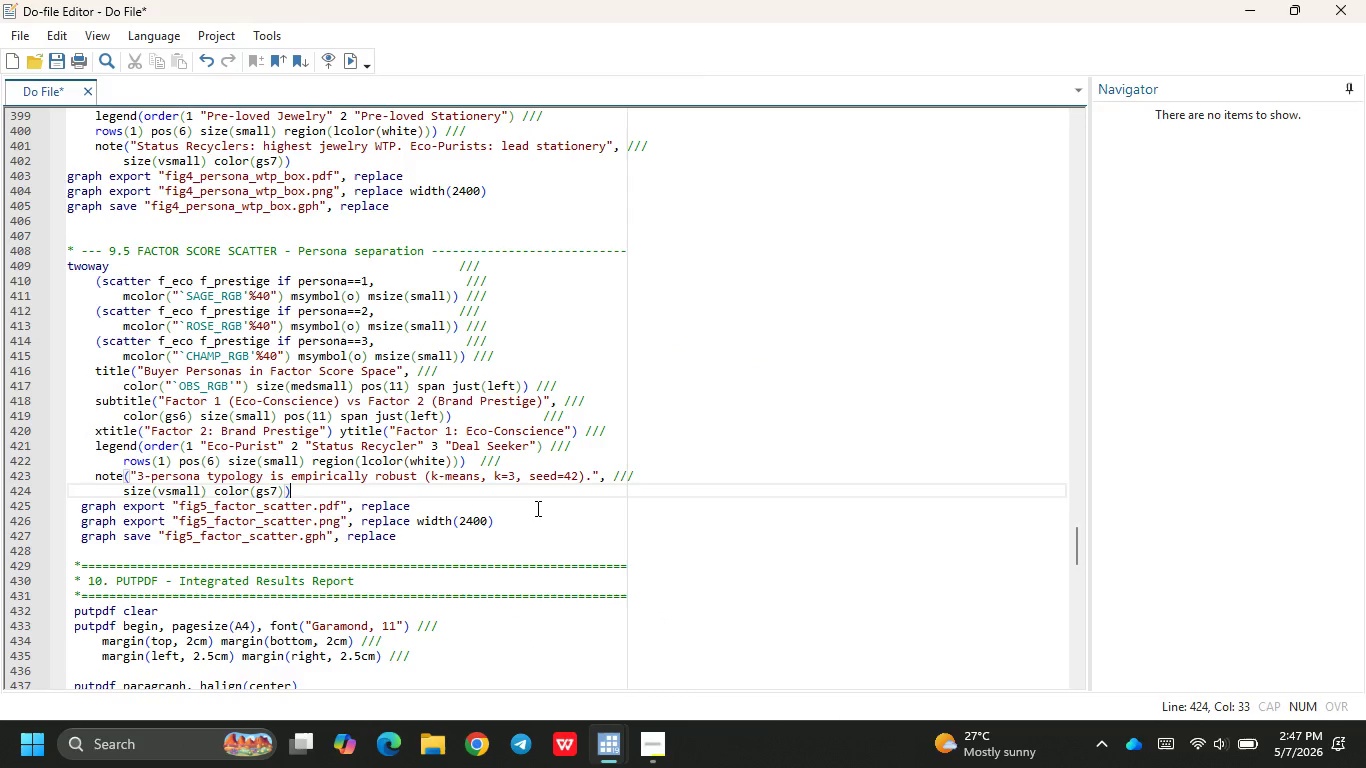 
left_click([488, 603])
 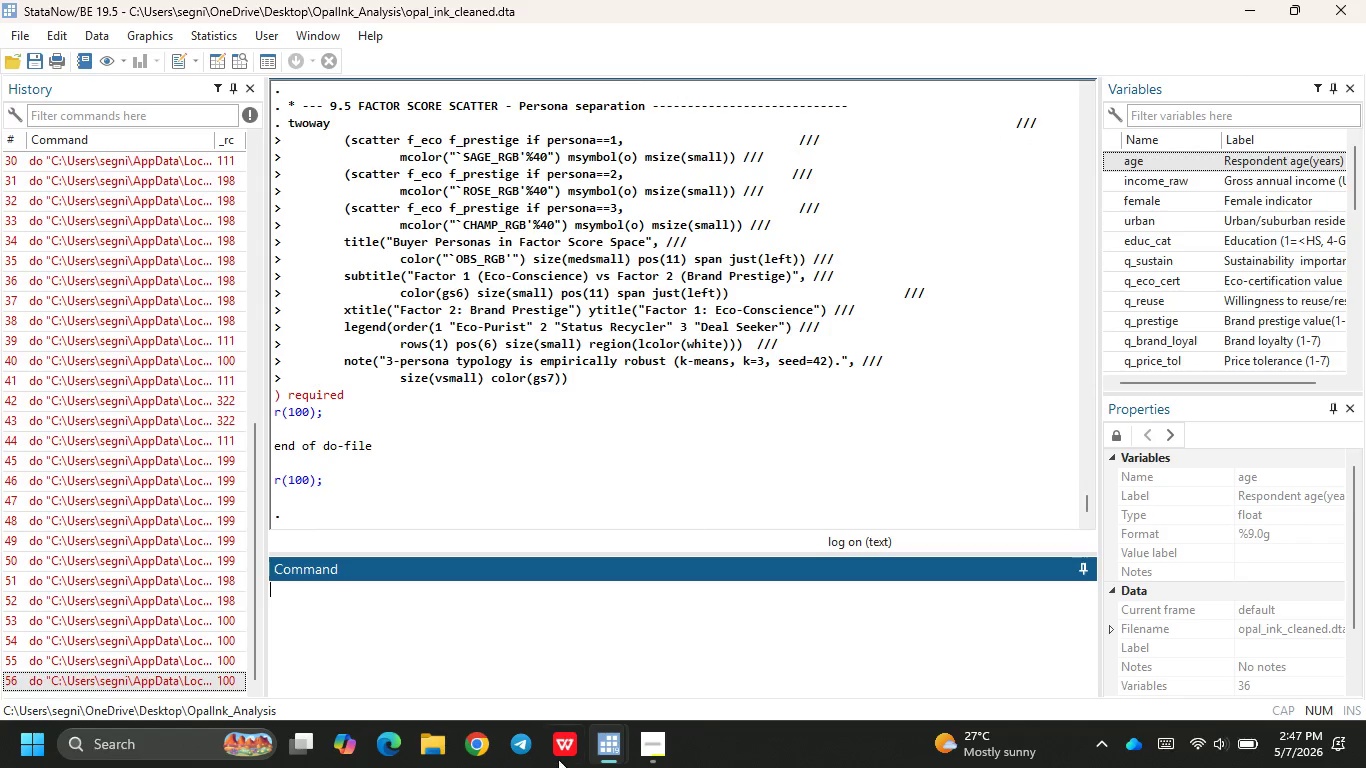 
wait(6.45)
 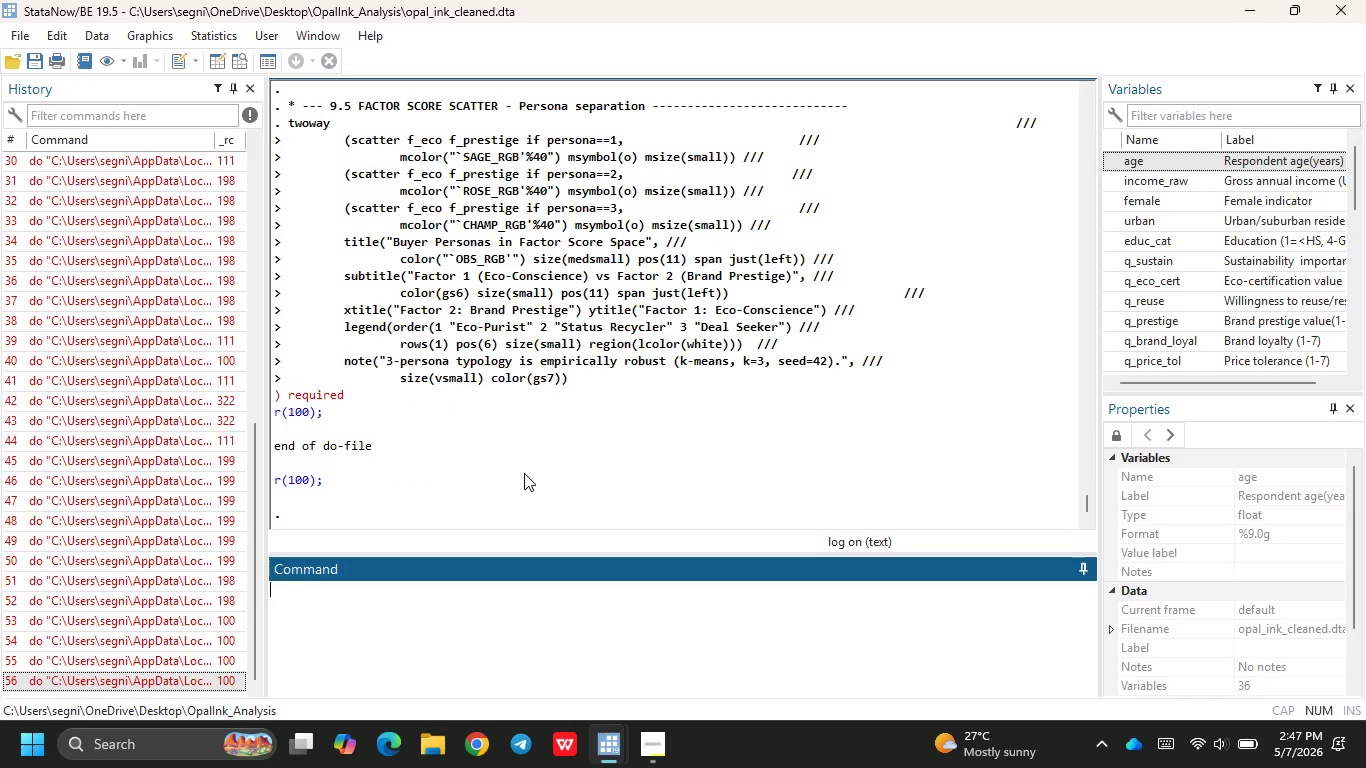 
left_click([644, 654])
 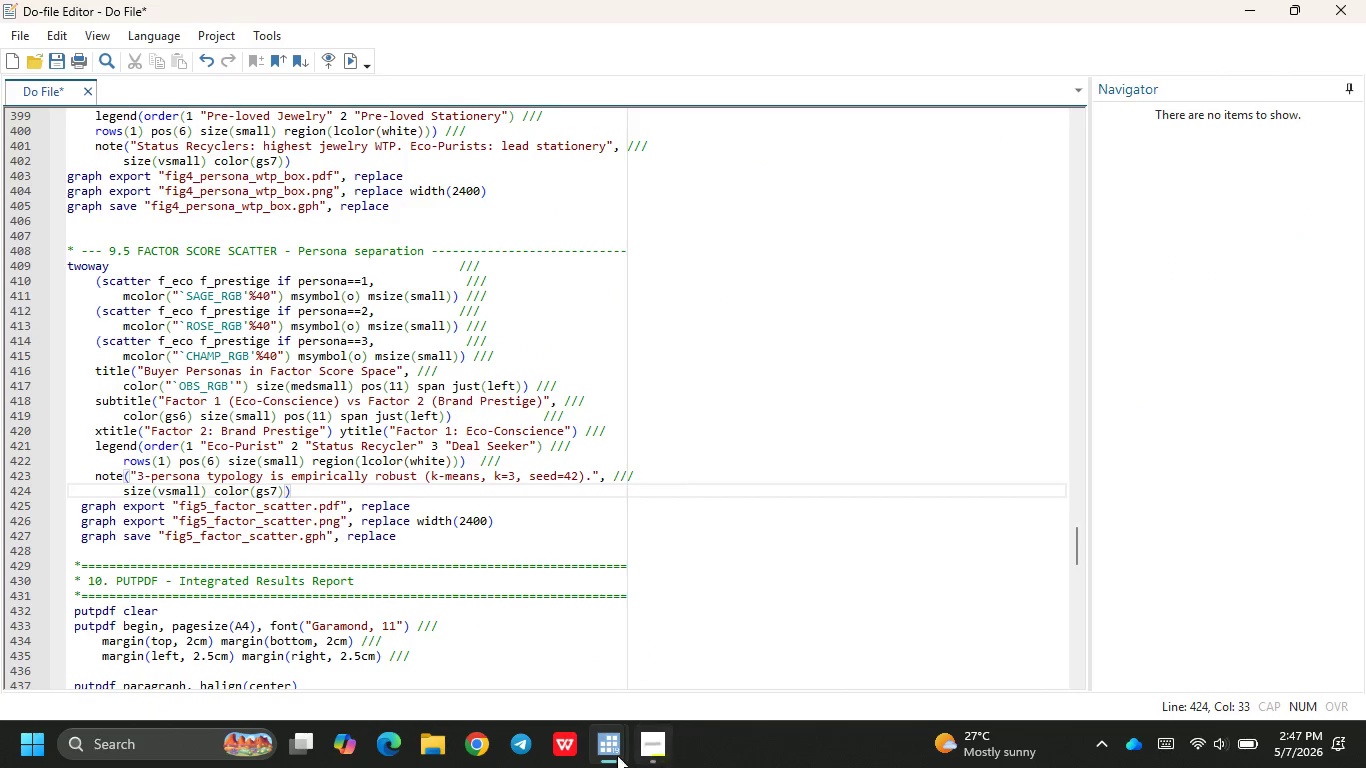 
left_click([541, 618])
 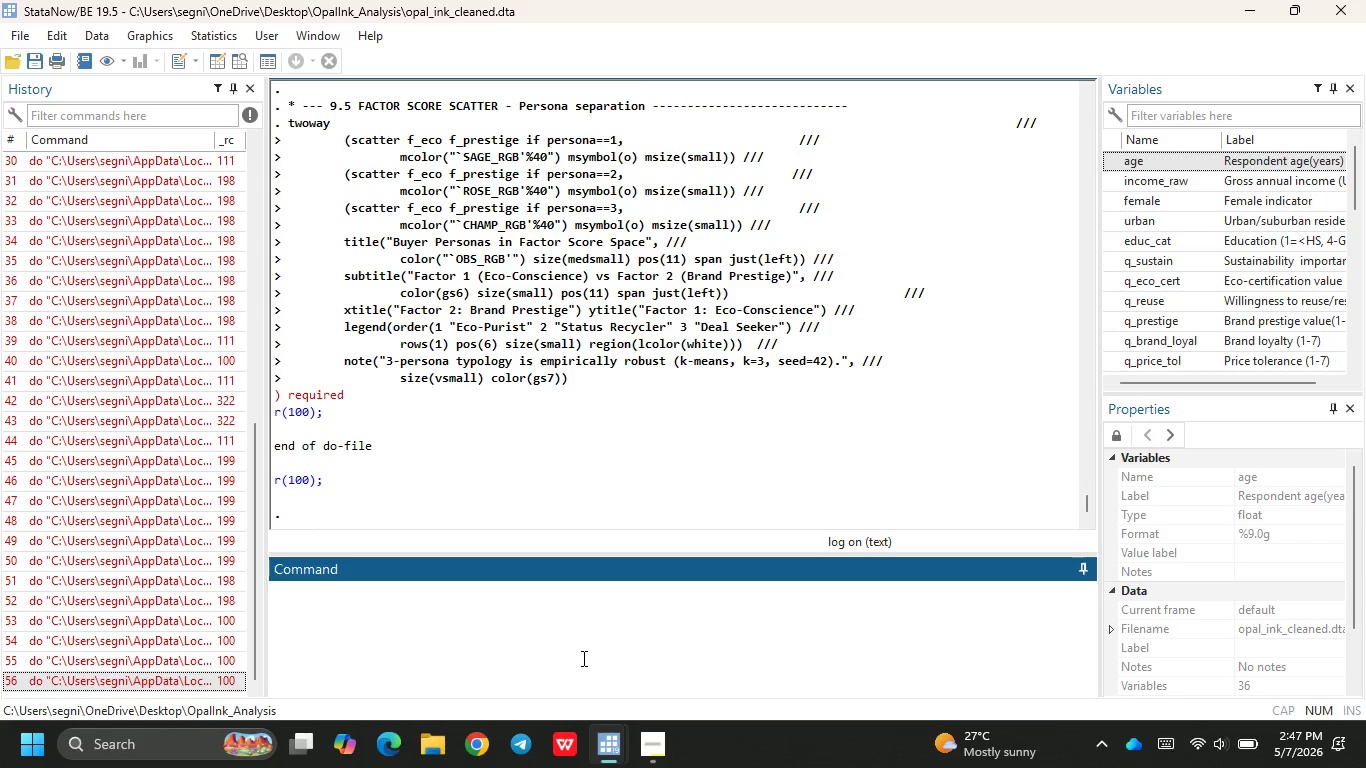 
wait(14.12)
 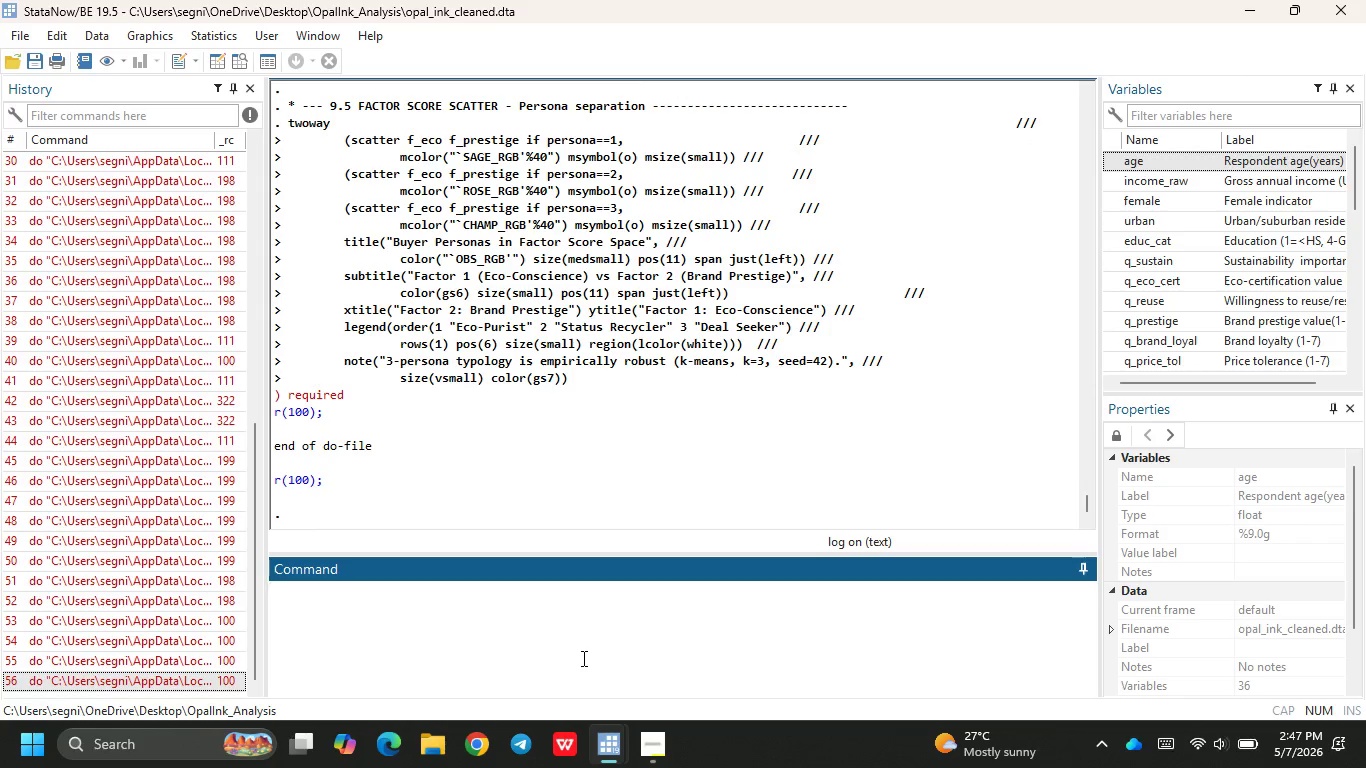 
left_click([673, 653])
 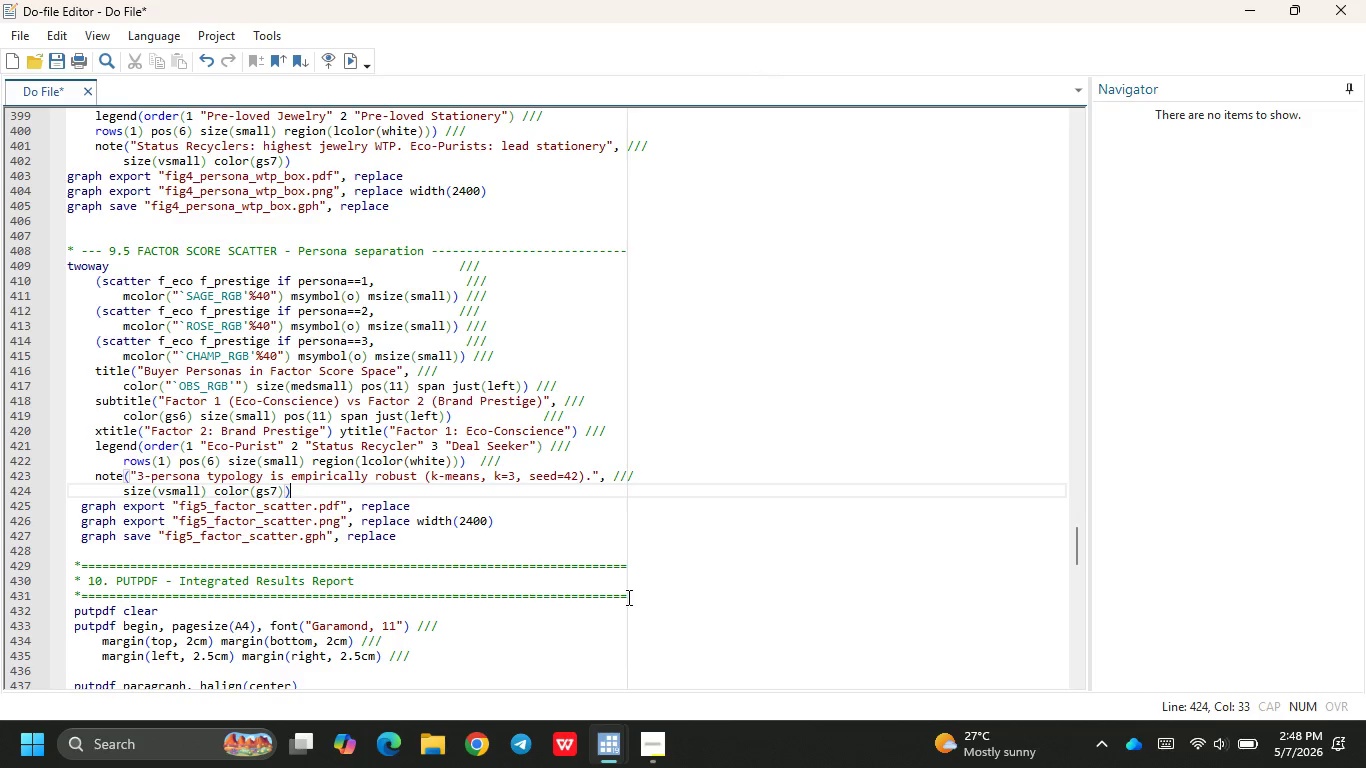 
wait(50.91)
 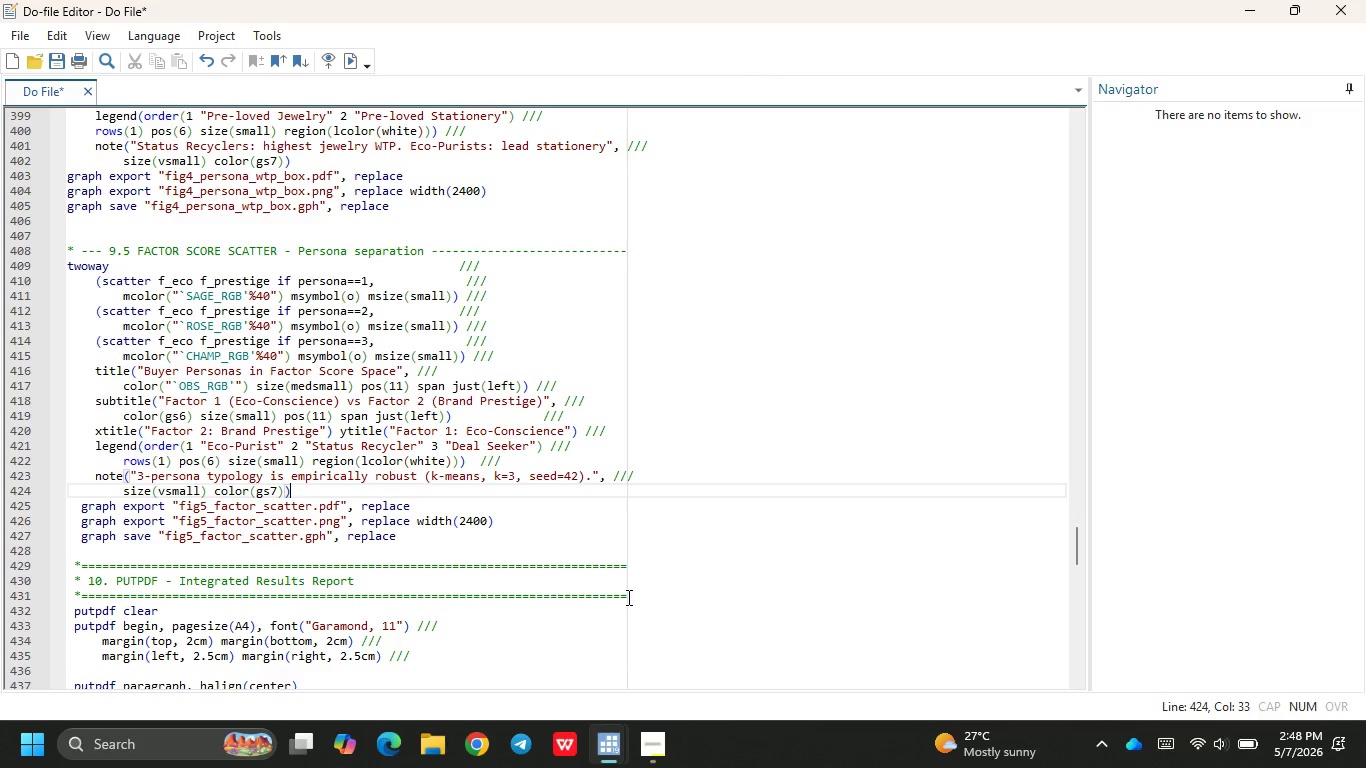 
left_click([655, 759])